 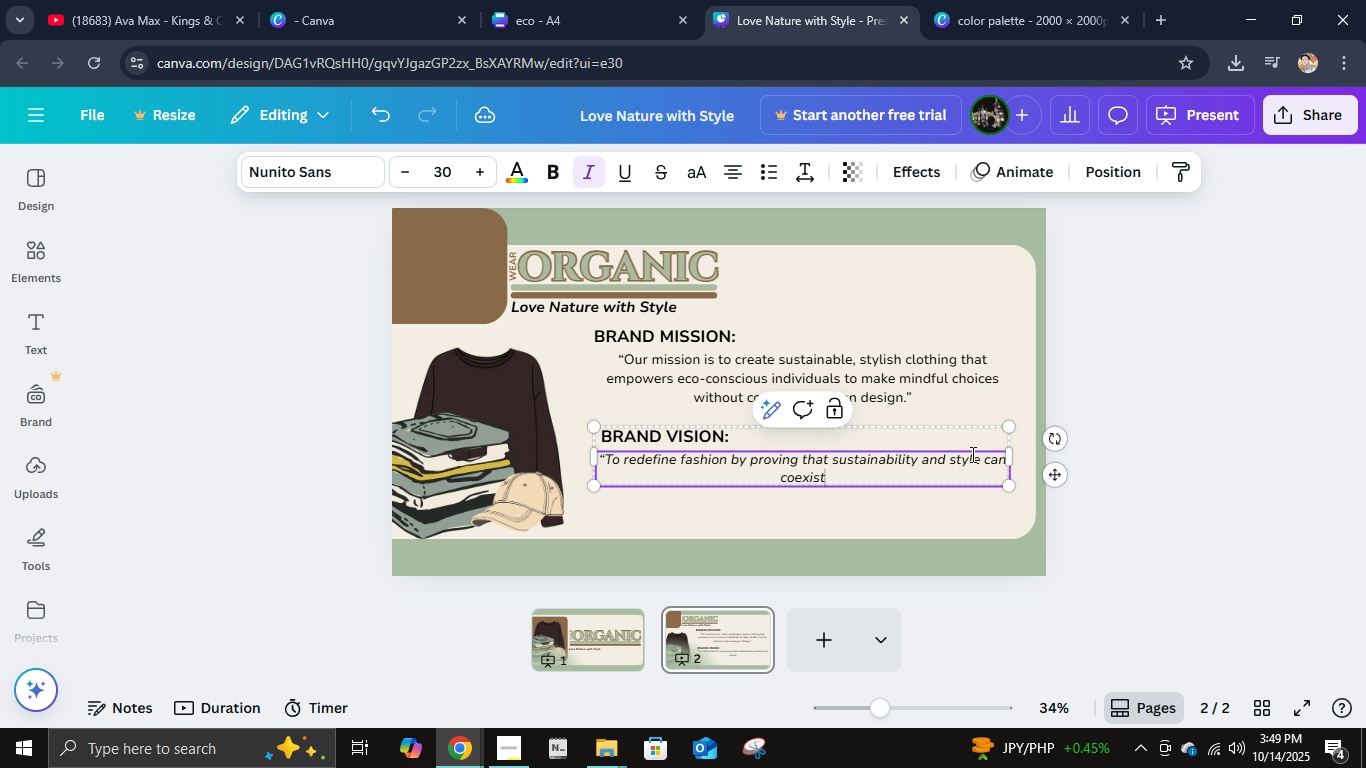 
hold_key(key=ShiftLeft, duration=0.61)
 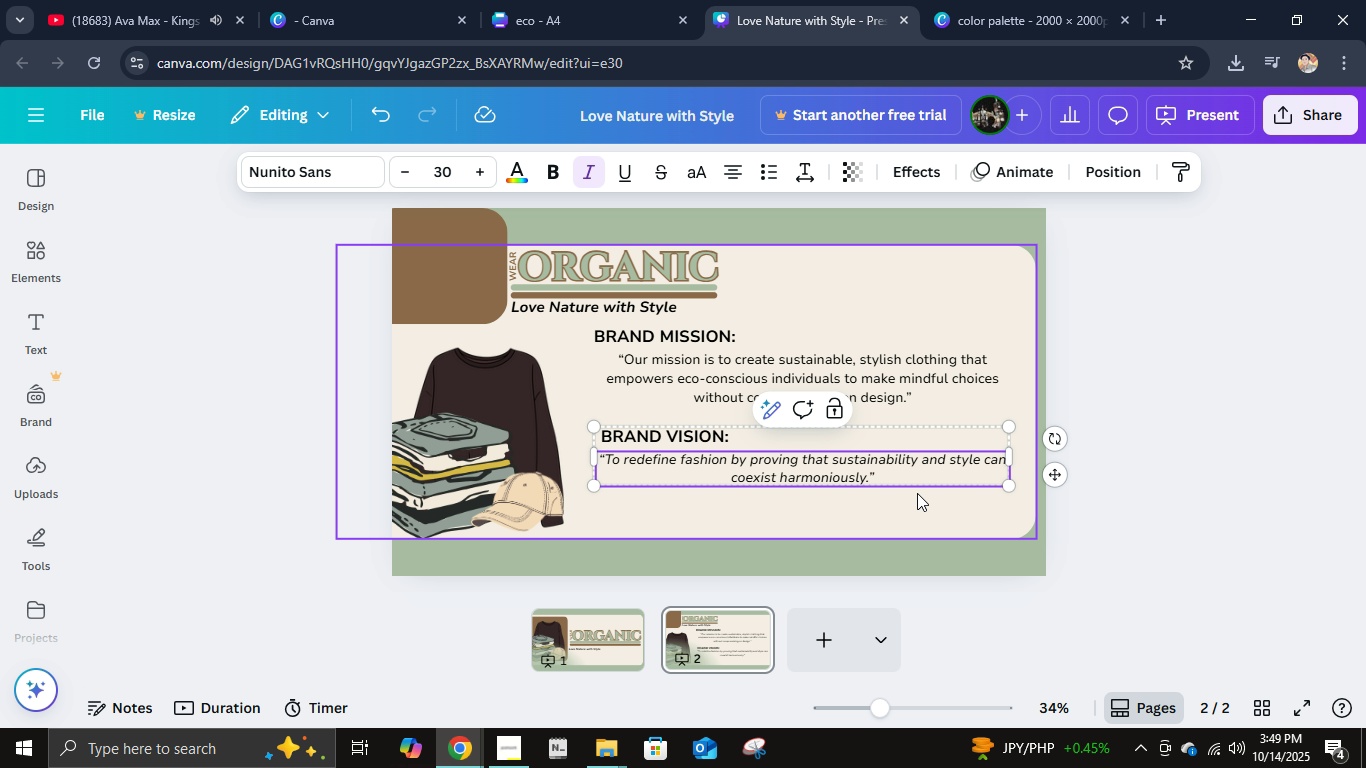 
left_click([1151, 451])
 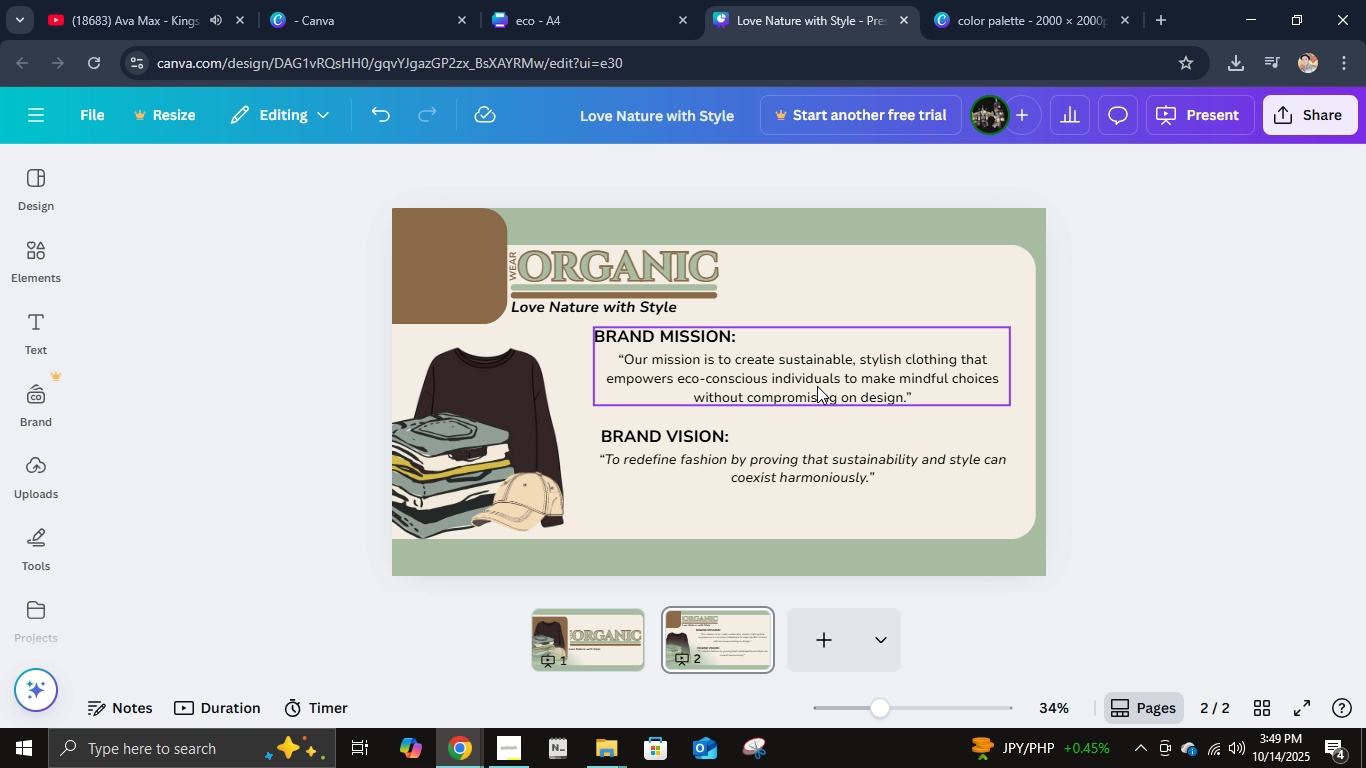 
left_click([817, 386])
 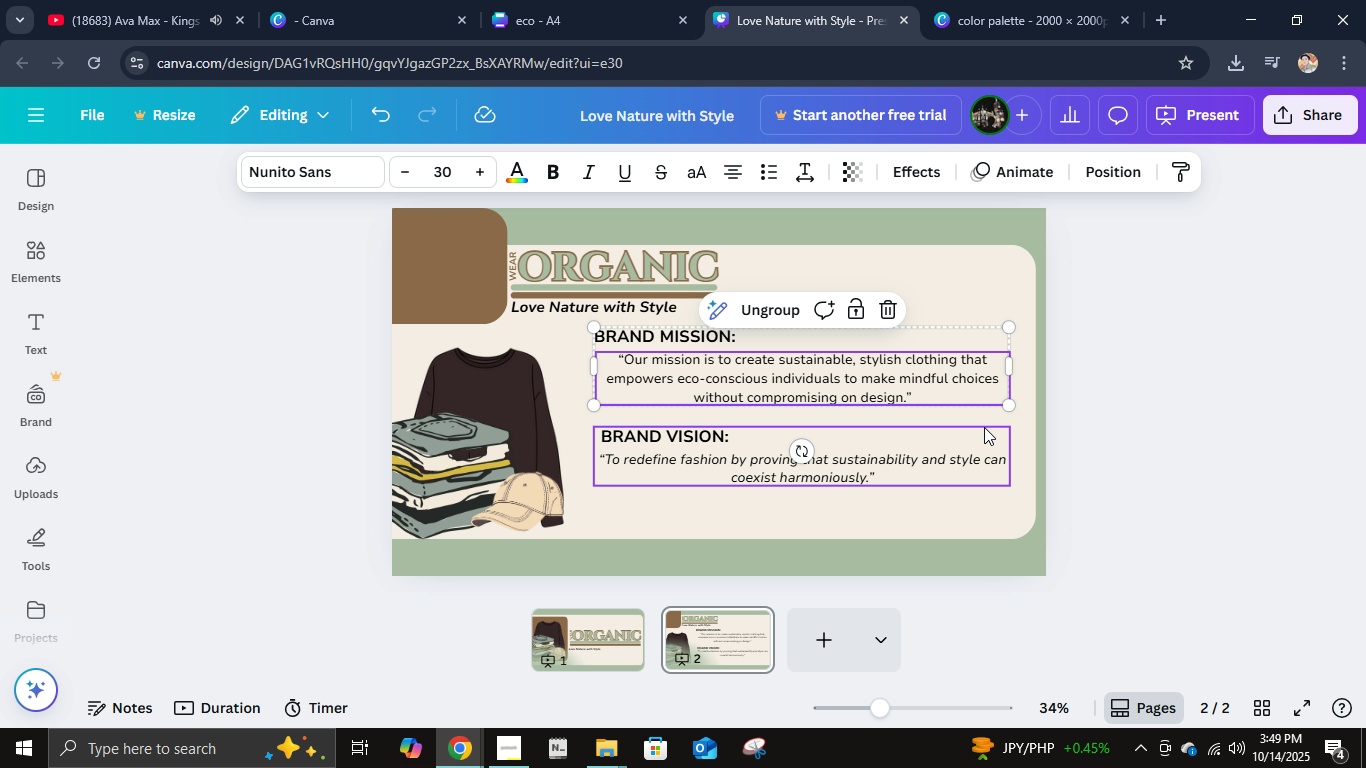 
key(ArrowDown)
 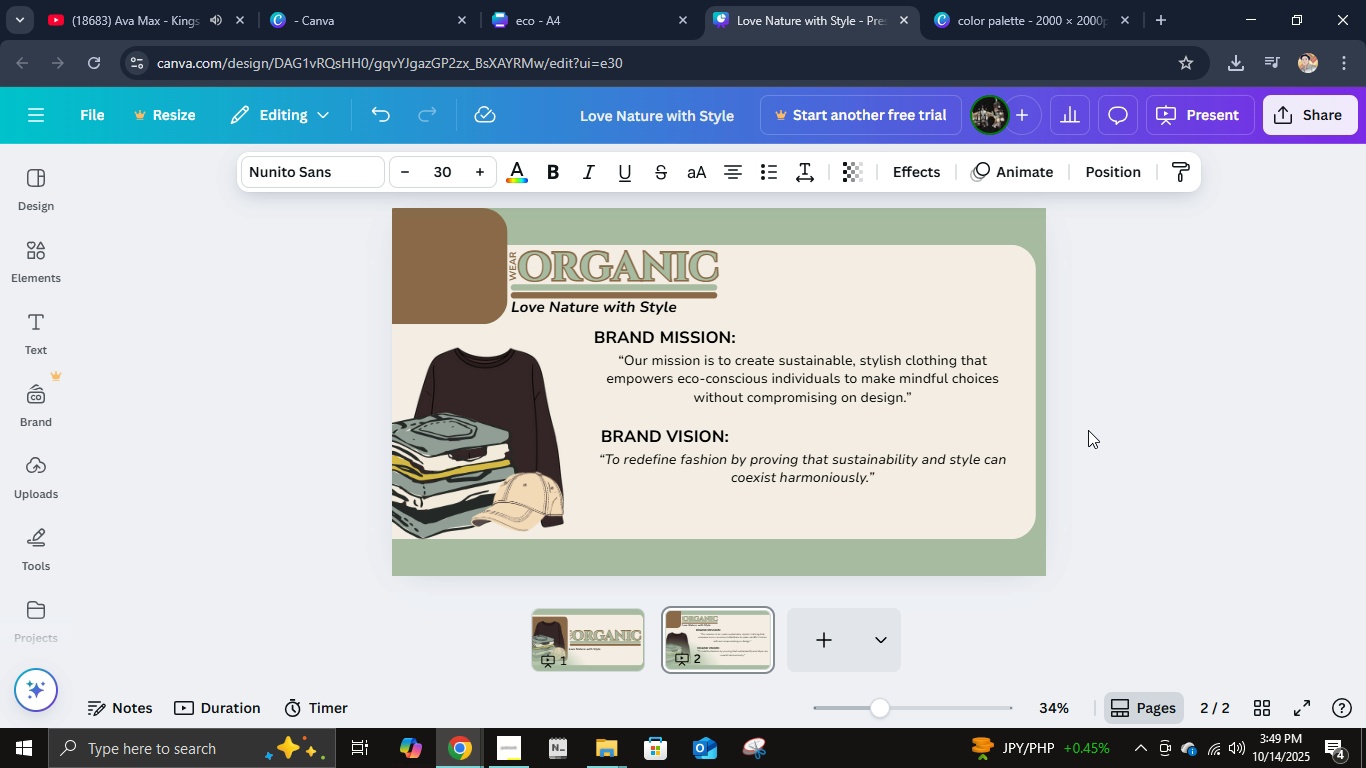 
key(ArrowDown)
 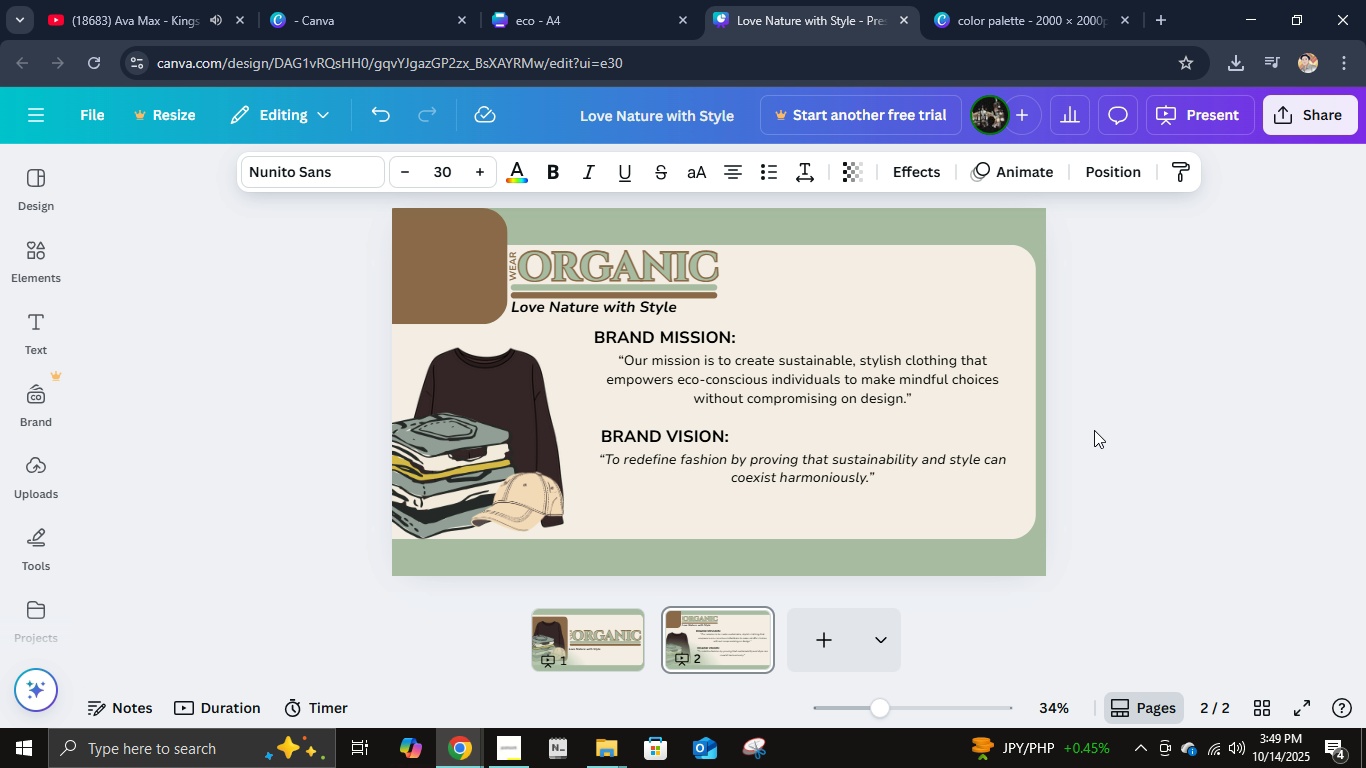 
key(ArrowDown)
 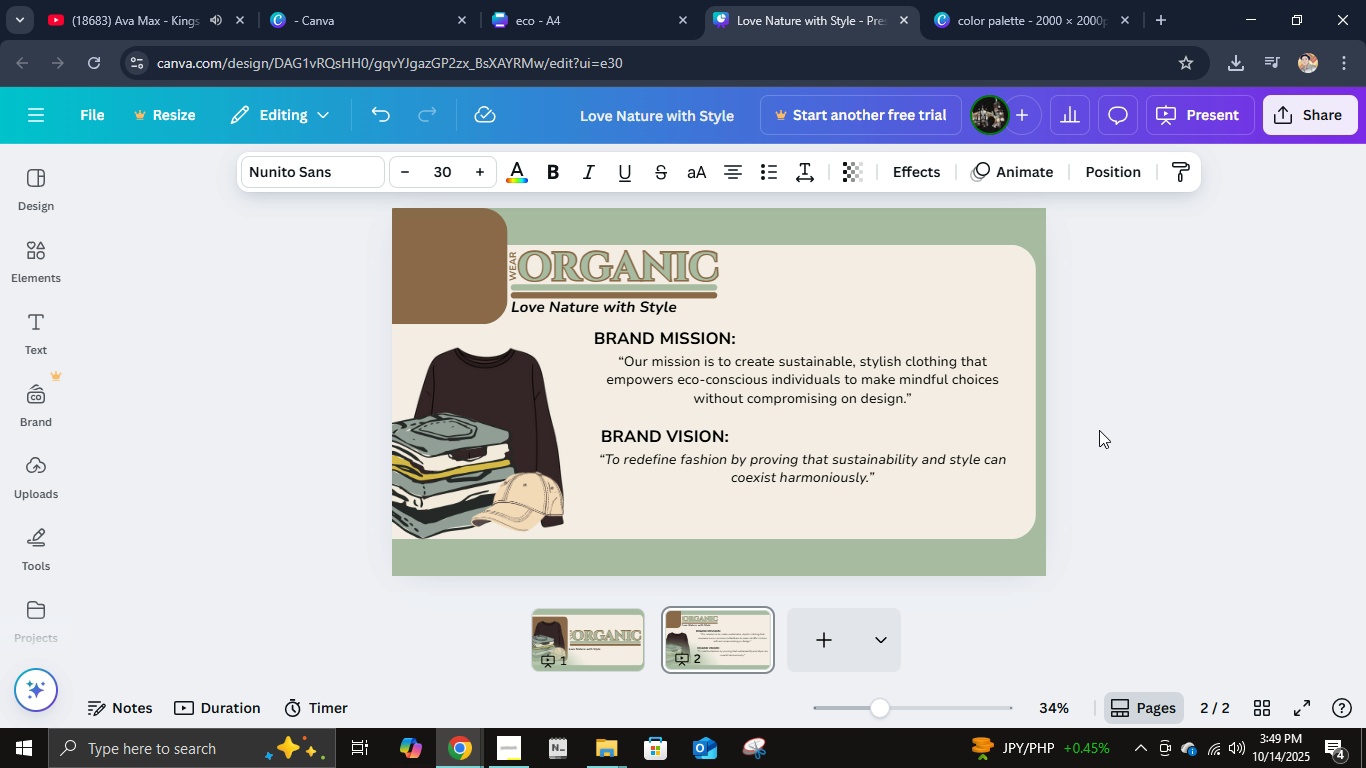 
key(ArrowDown)
 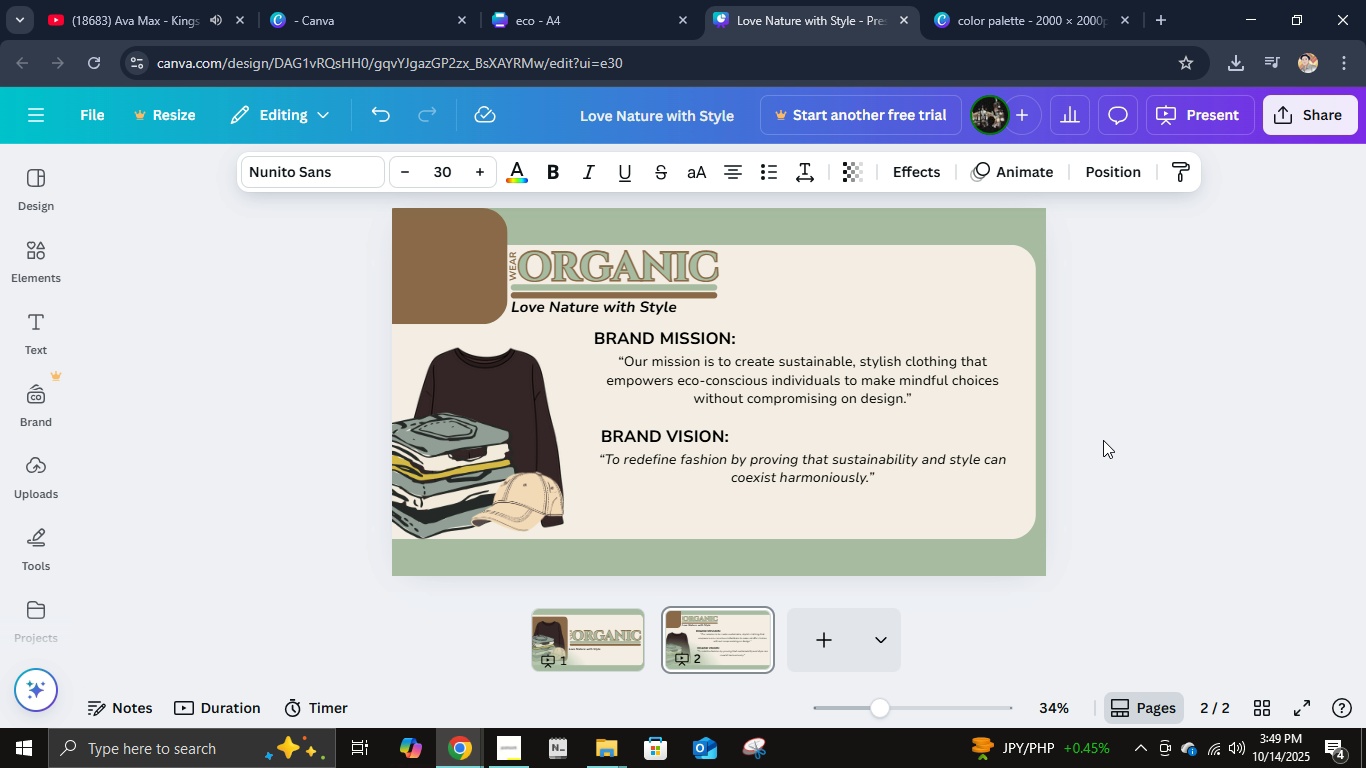 
key(ArrowDown)
 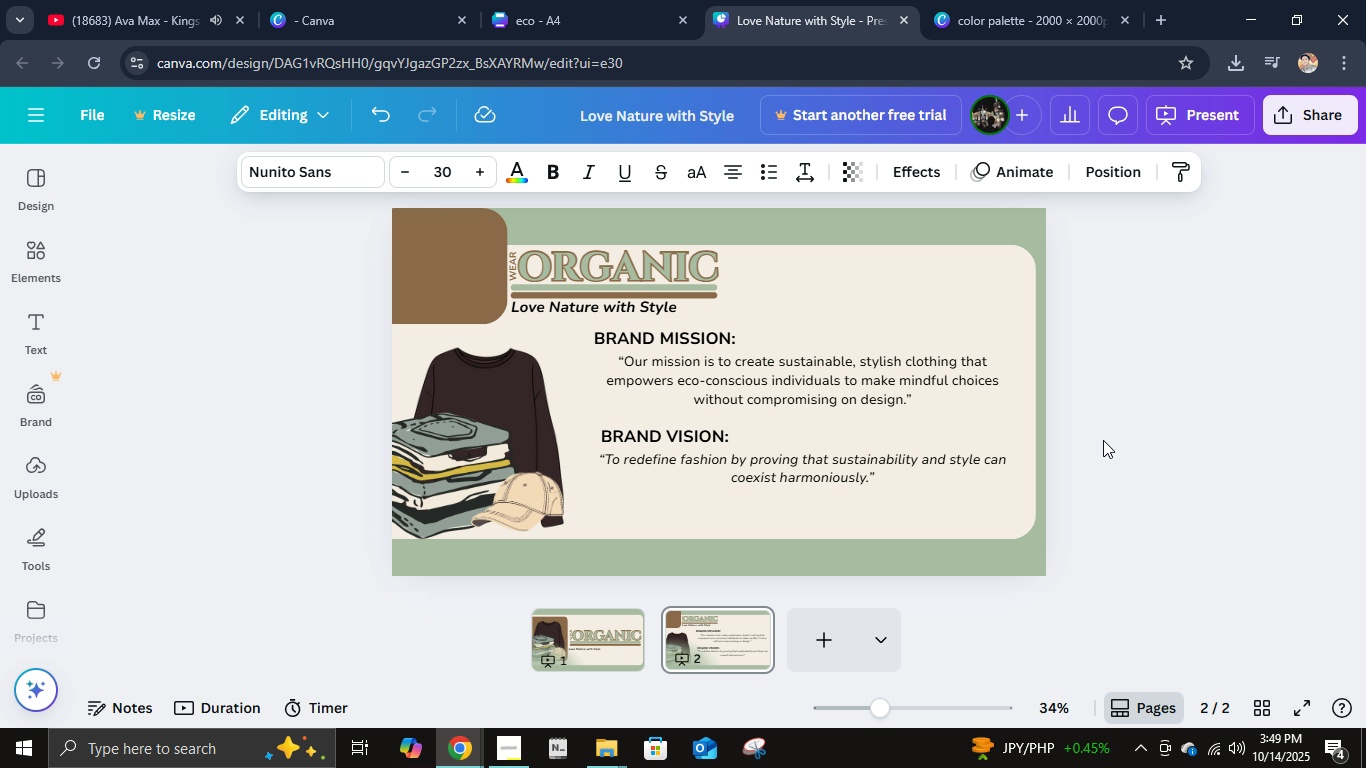 
key(ArrowDown)
 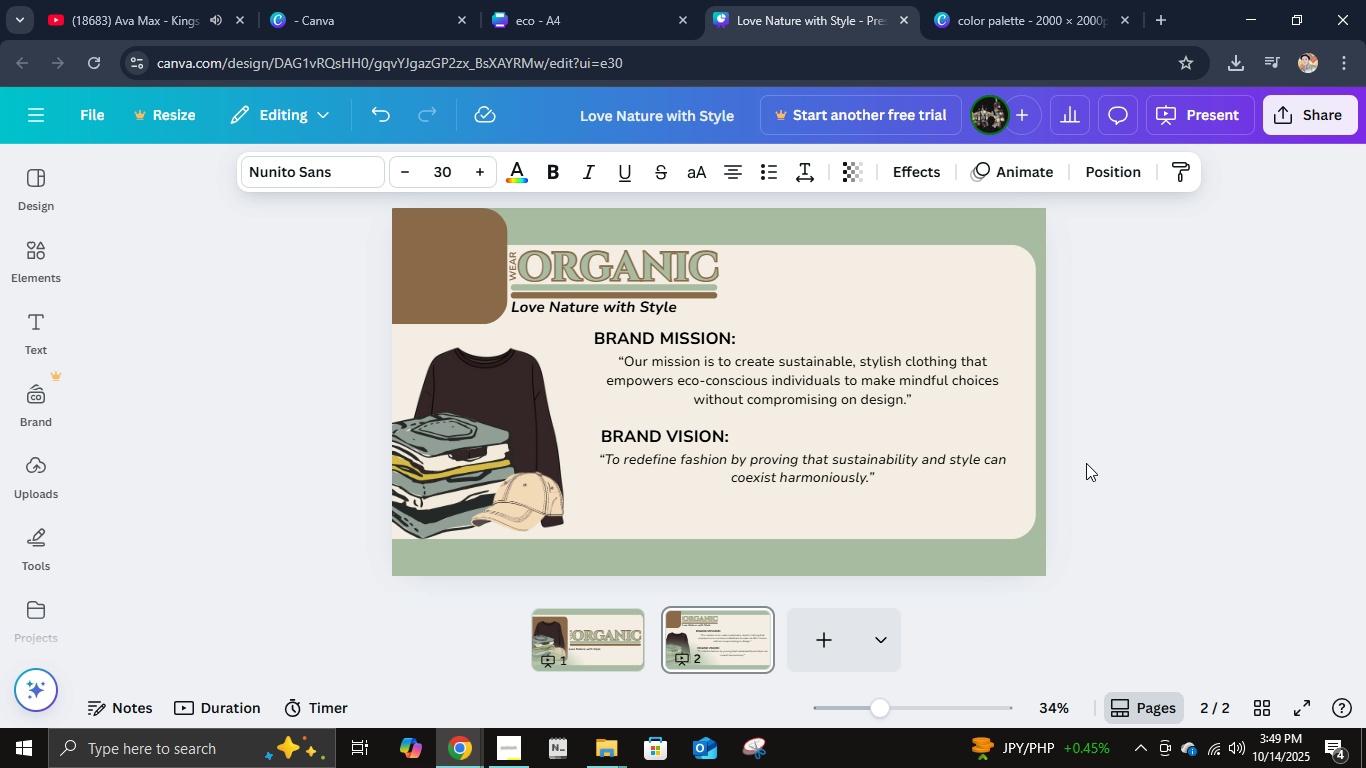 
key(ArrowDown)
 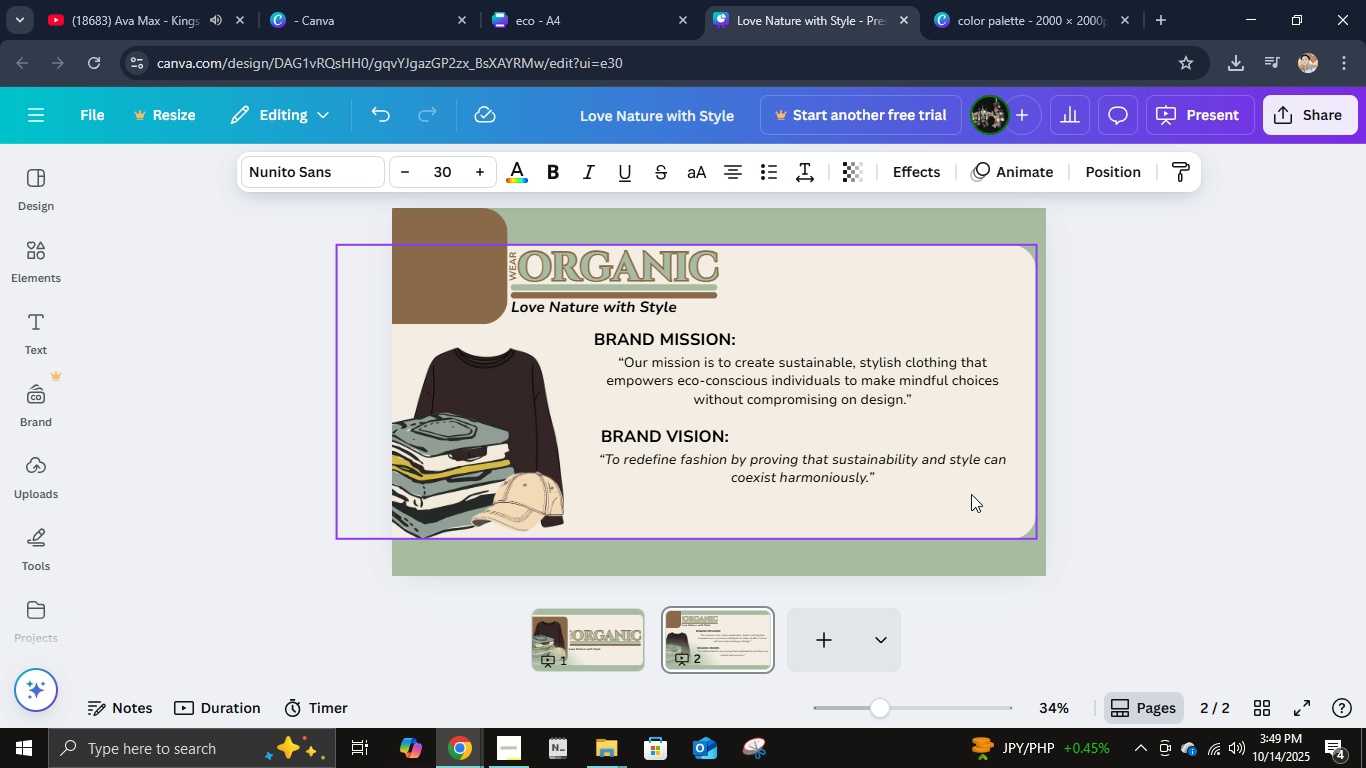 
hold_key(key=ArrowDown, duration=0.73)
 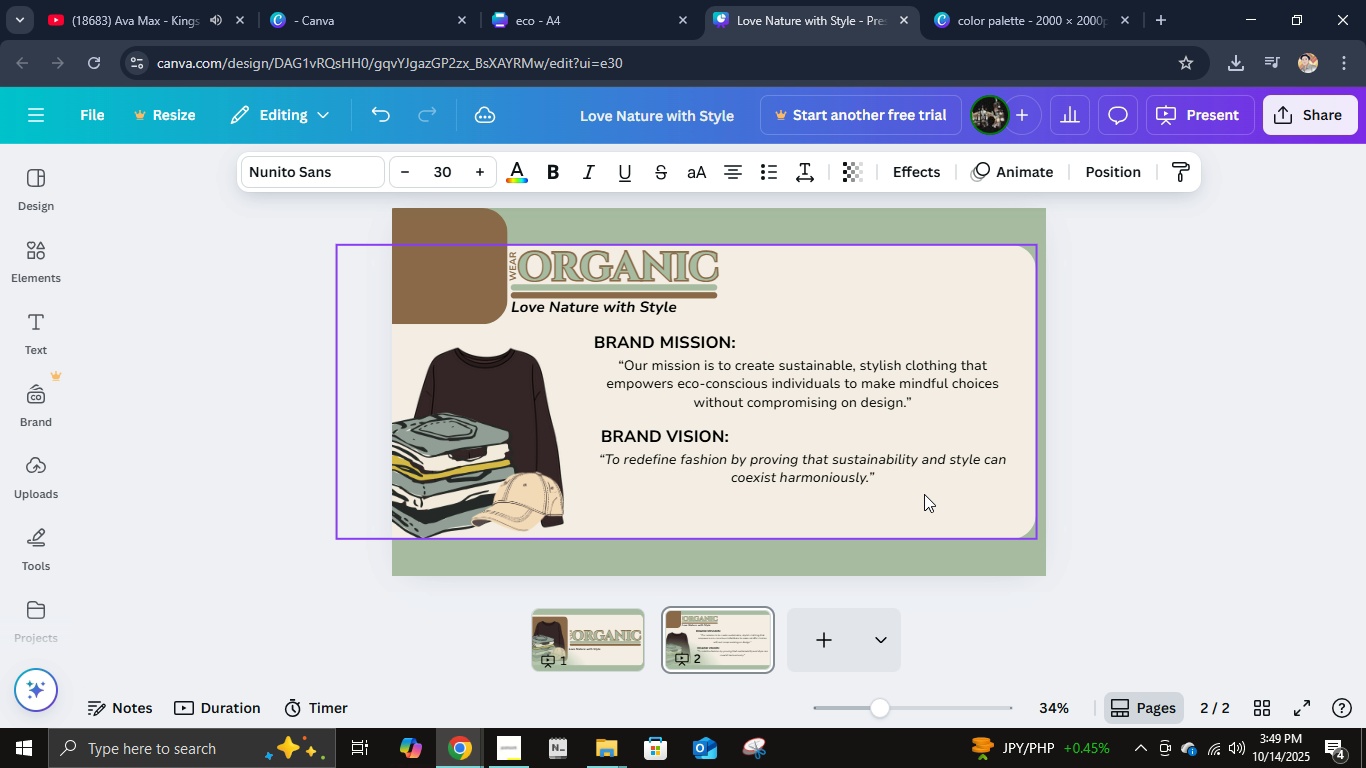 
key(ArrowDown)
 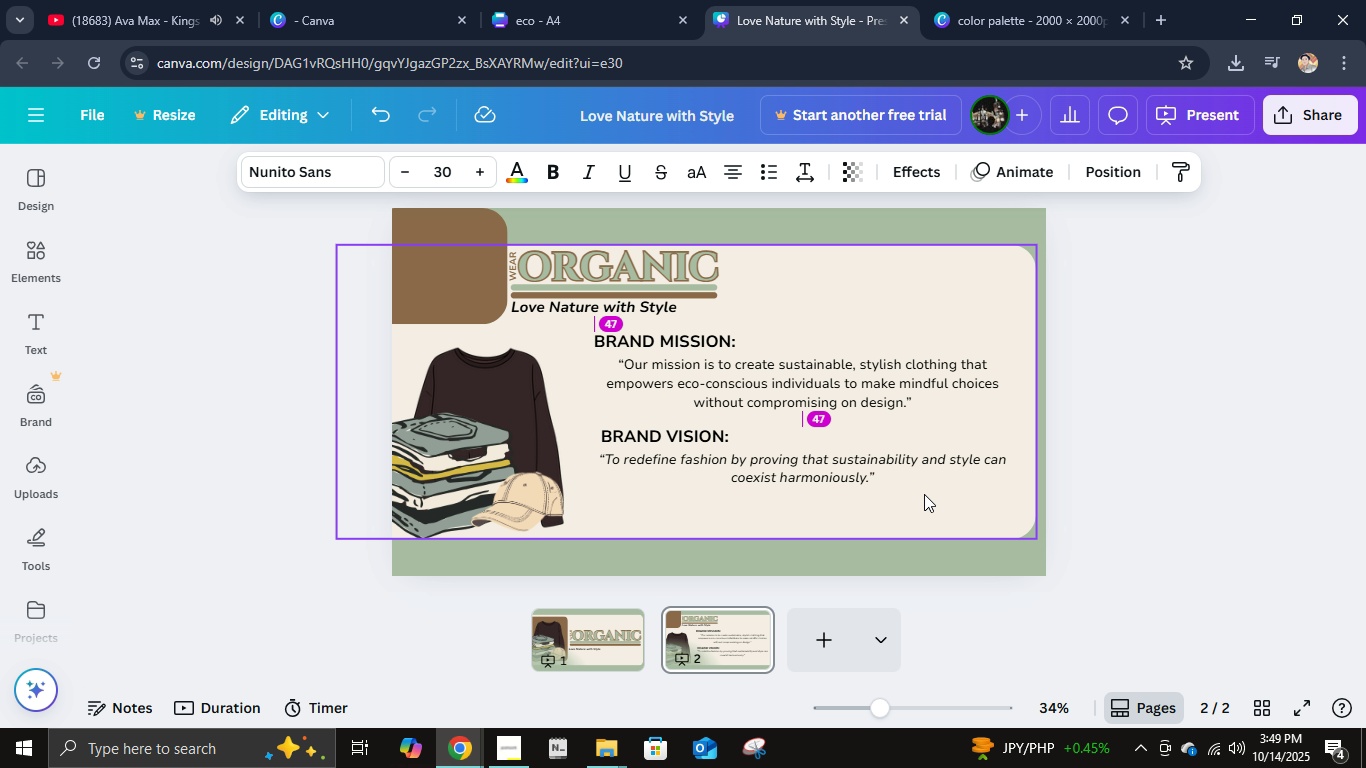 
key(ArrowUp)
 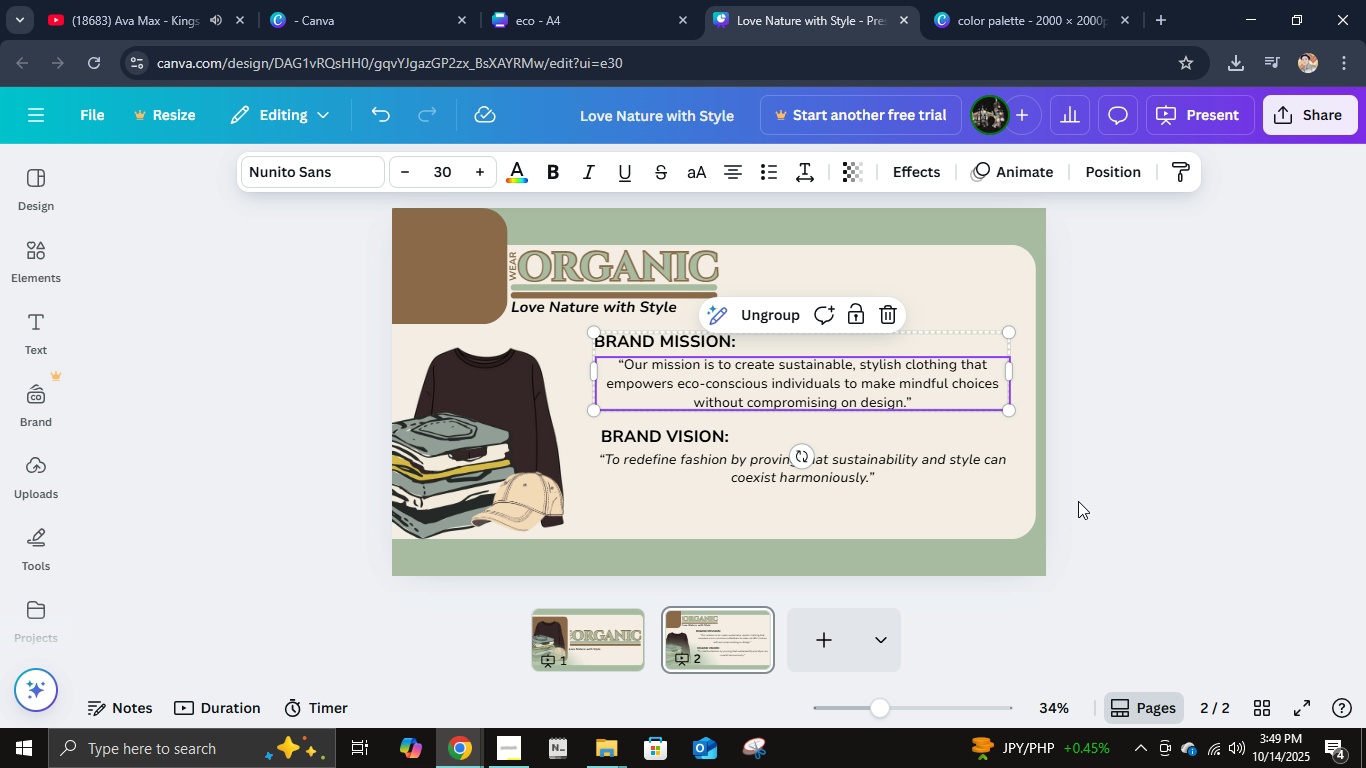 
left_click([1078, 501])
 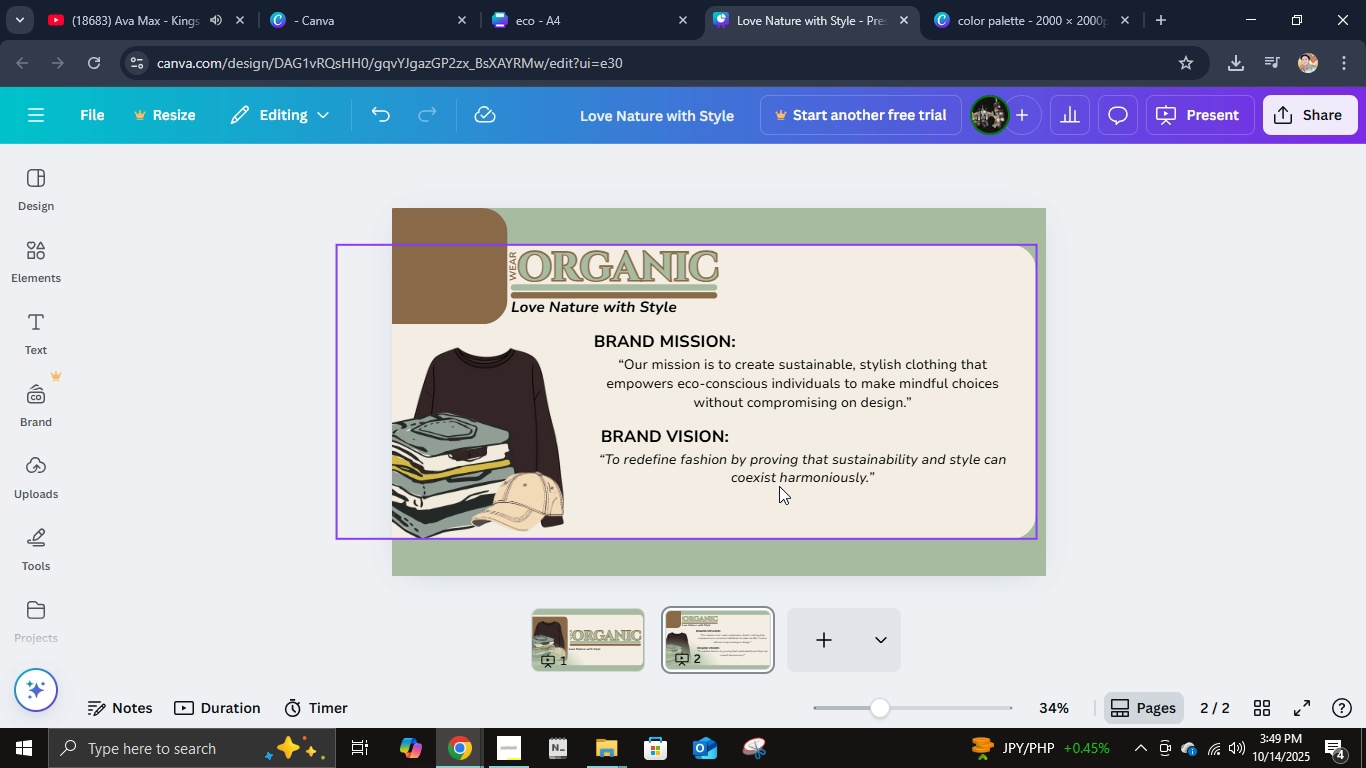 
left_click([777, 480])
 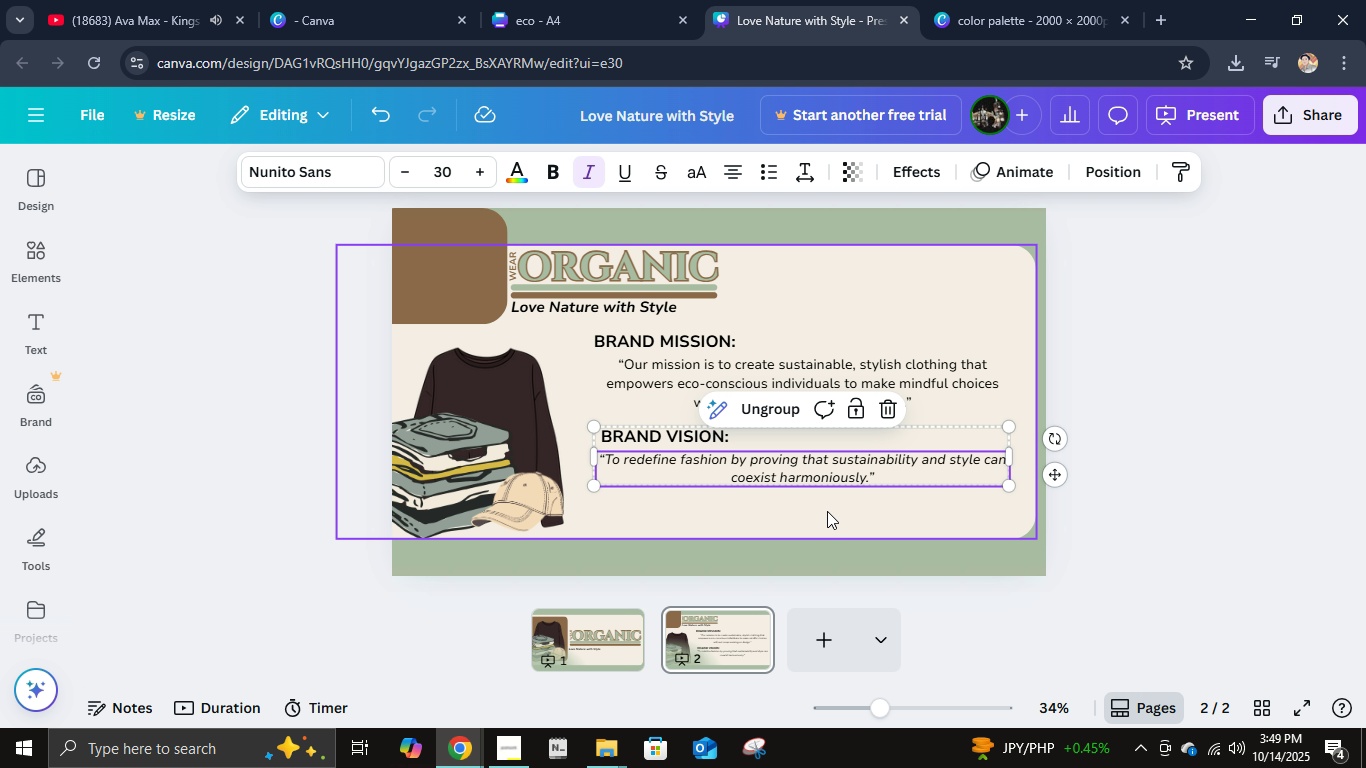 
key(ArrowDown)
 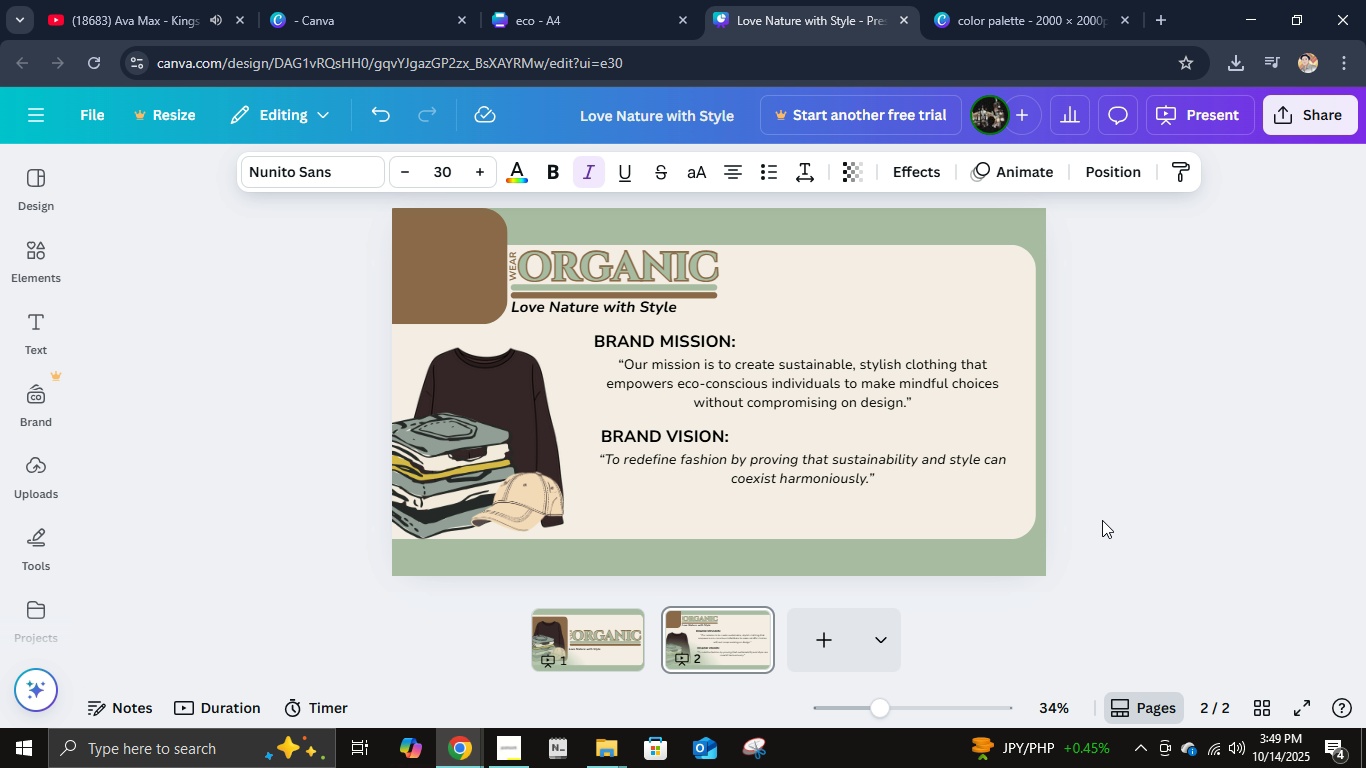 
key(ArrowDown)
 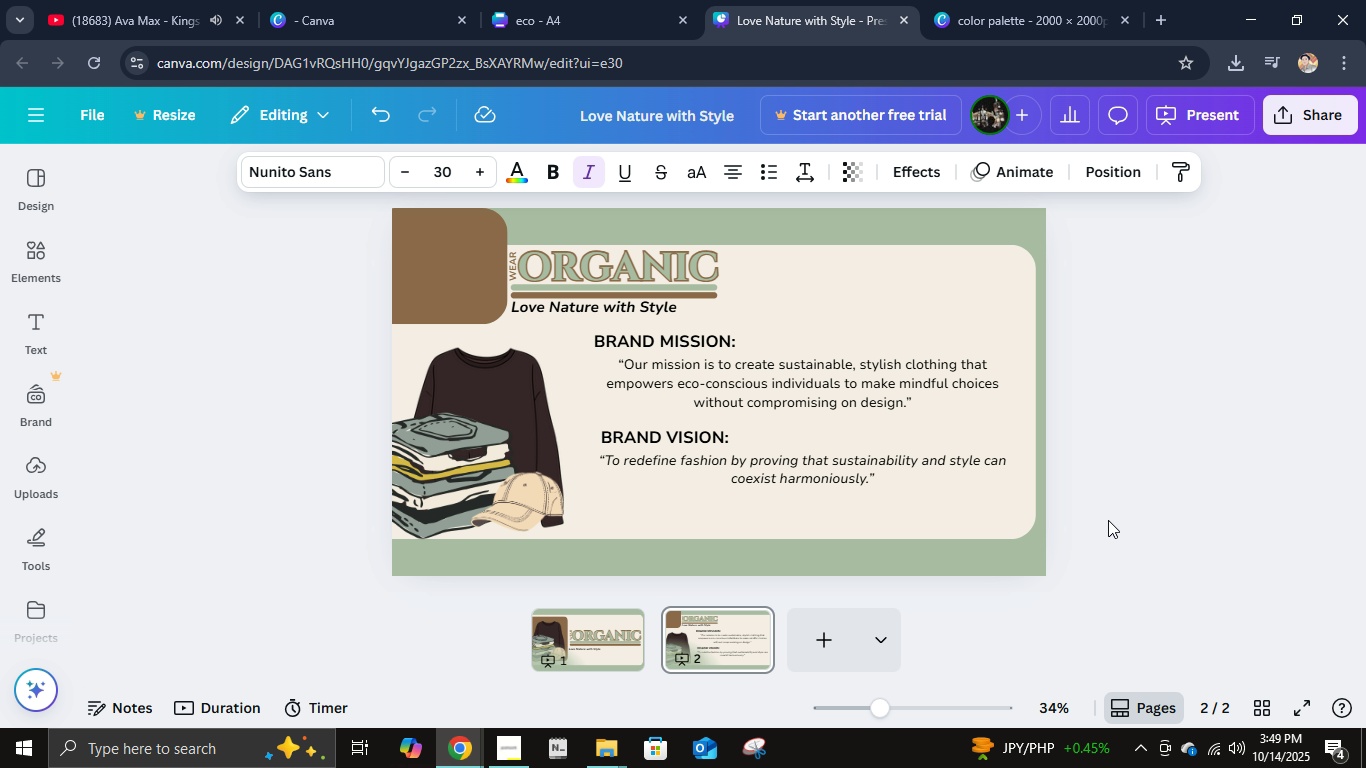 
key(ArrowDown)
 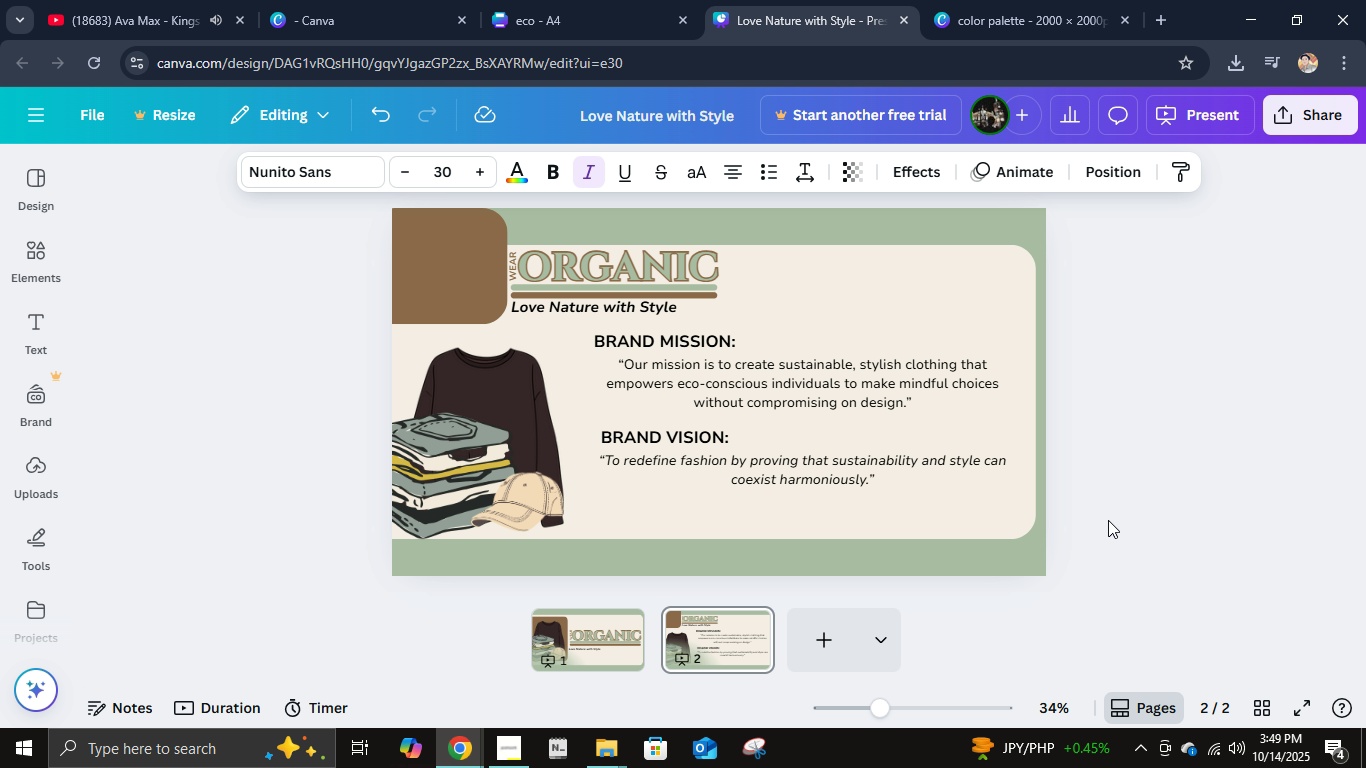 
hold_key(key=ArrowDown, duration=0.76)
 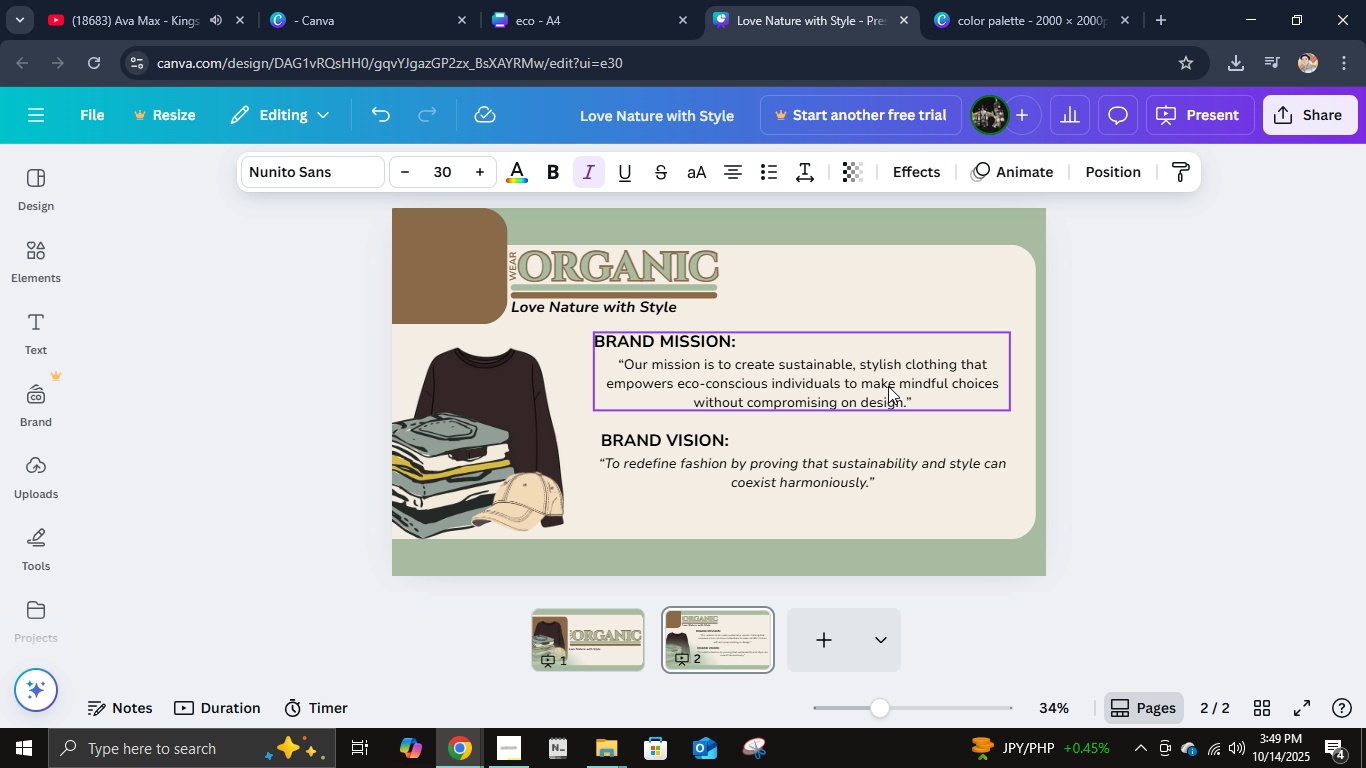 
left_click([888, 386])
 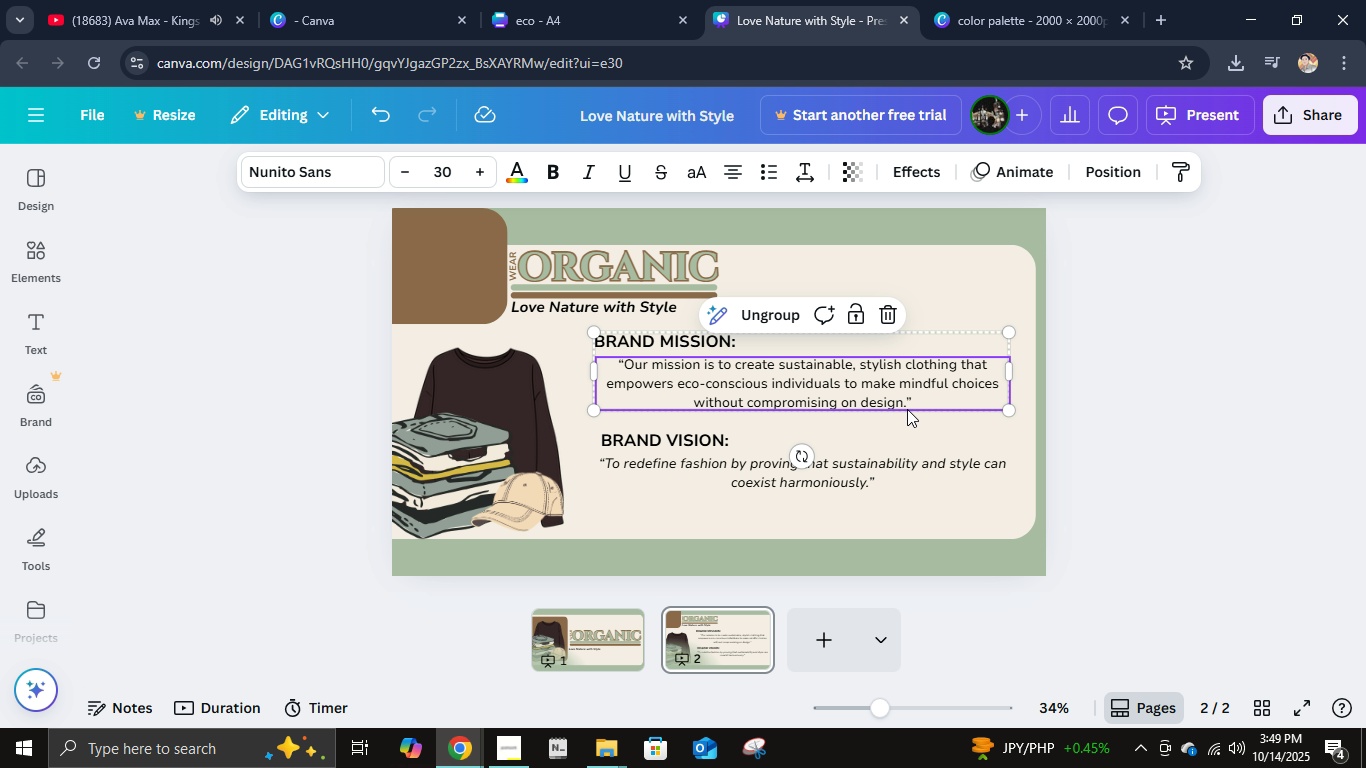 
hold_key(key=ArrowDown, duration=0.8)
 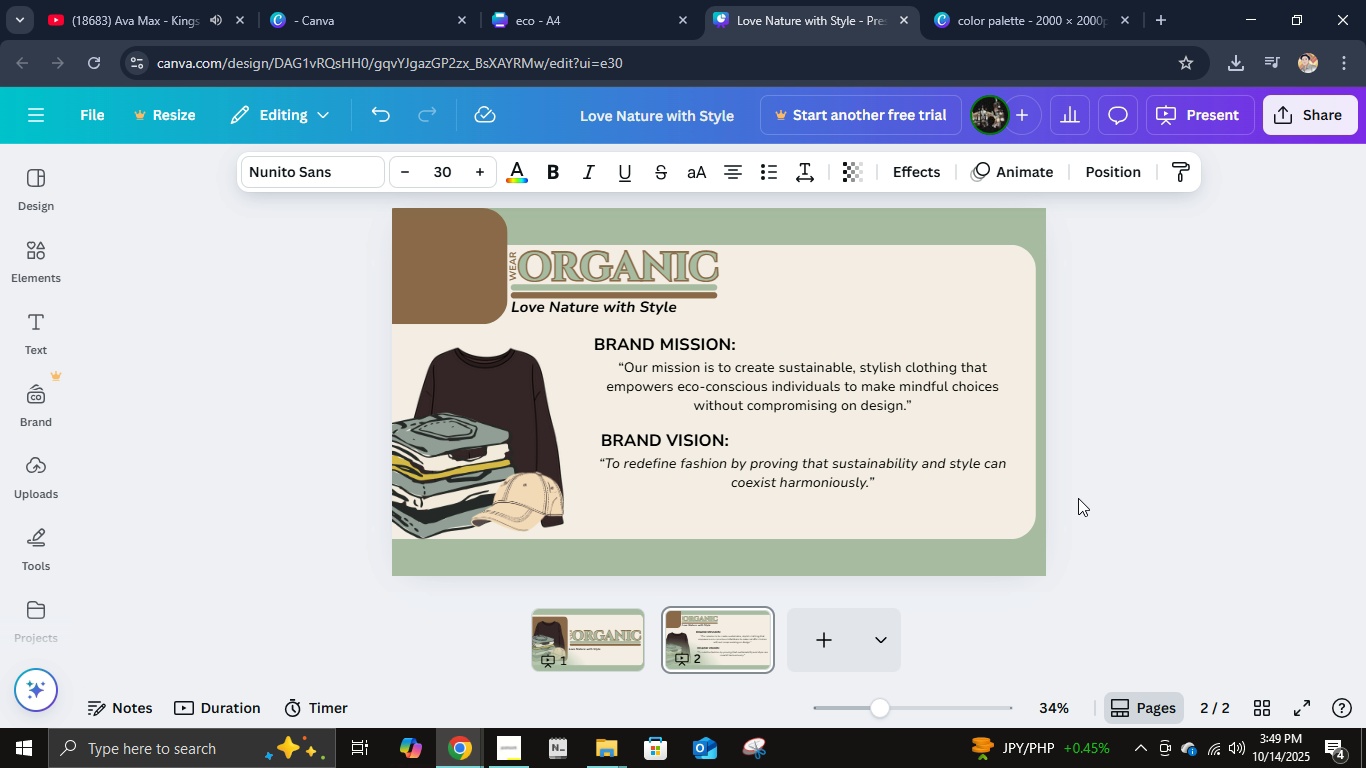 
key(ArrowUp)
 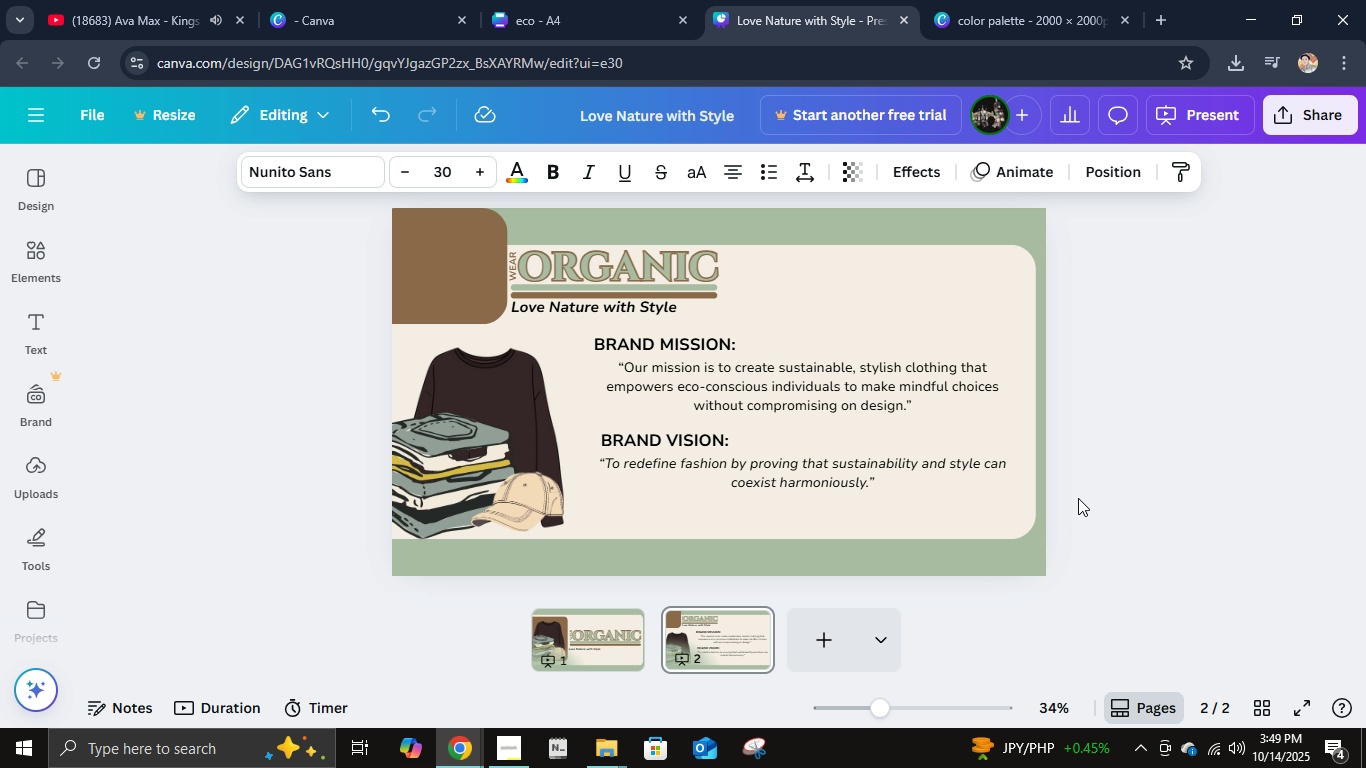 
key(ArrowUp)
 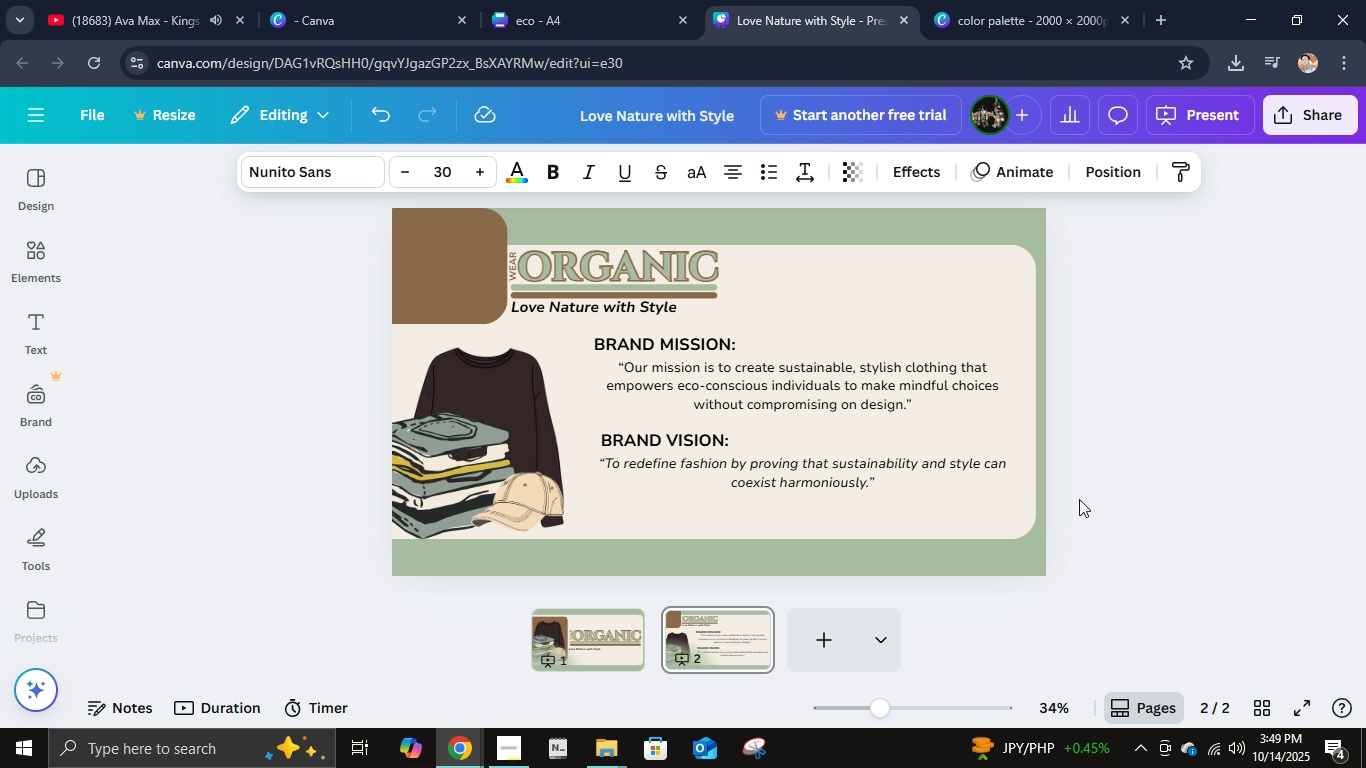 
key(ArrowUp)
 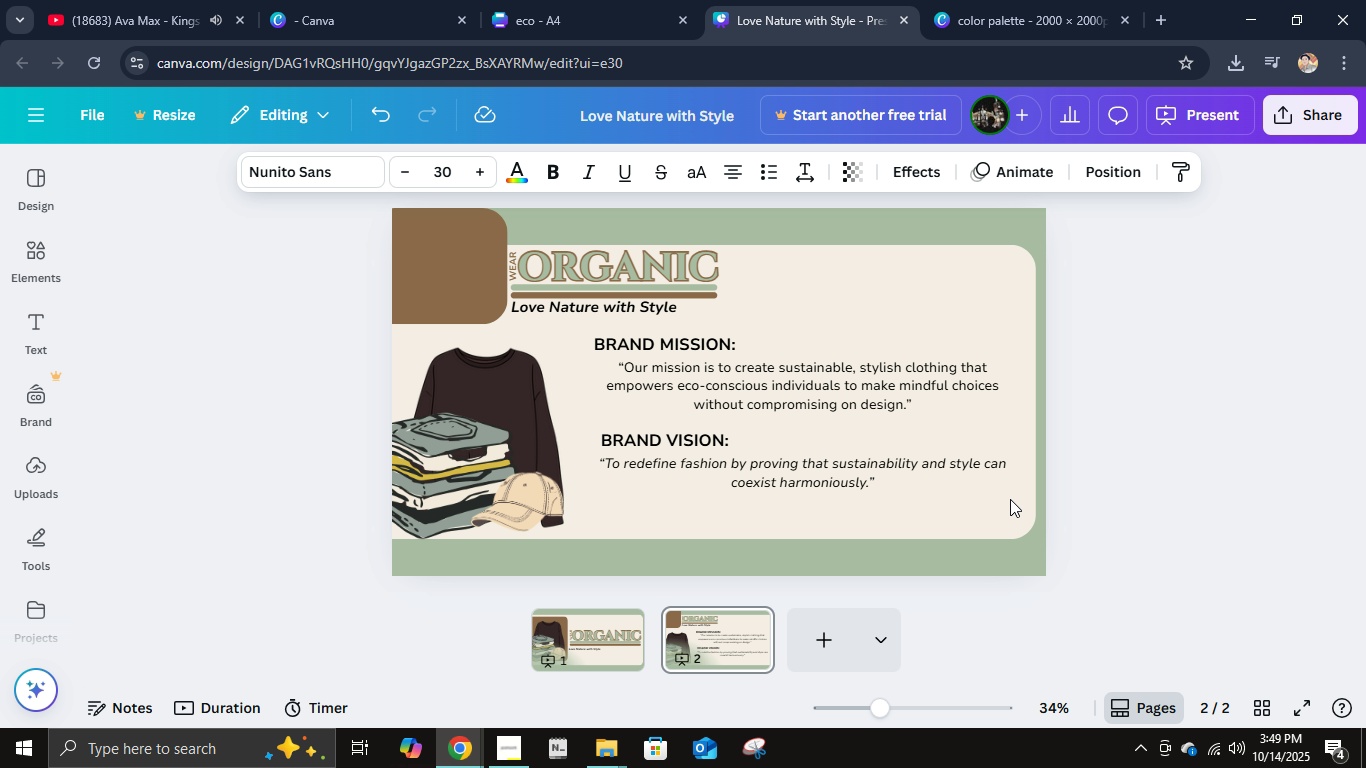 
hold_key(key=ArrowDown, duration=0.67)
 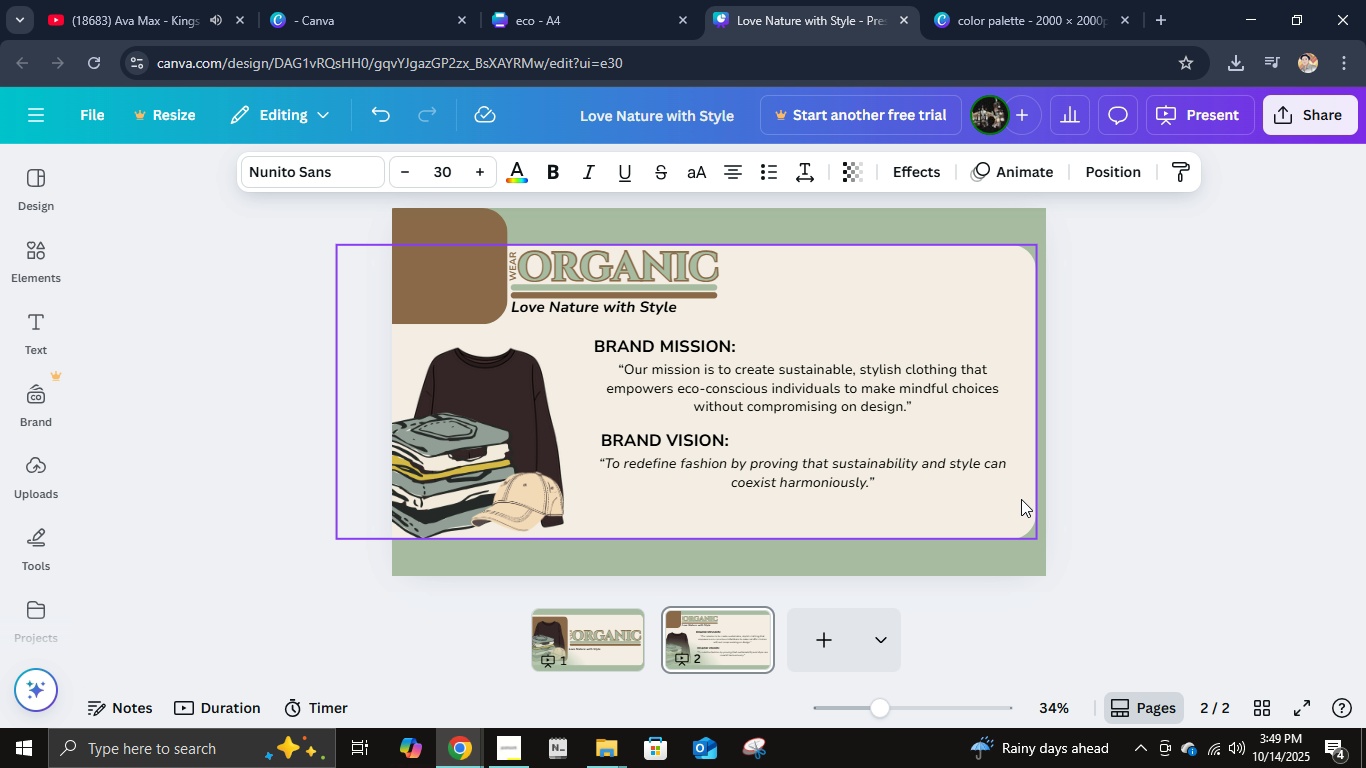 
hold_key(key=ArrowDown, duration=0.77)
 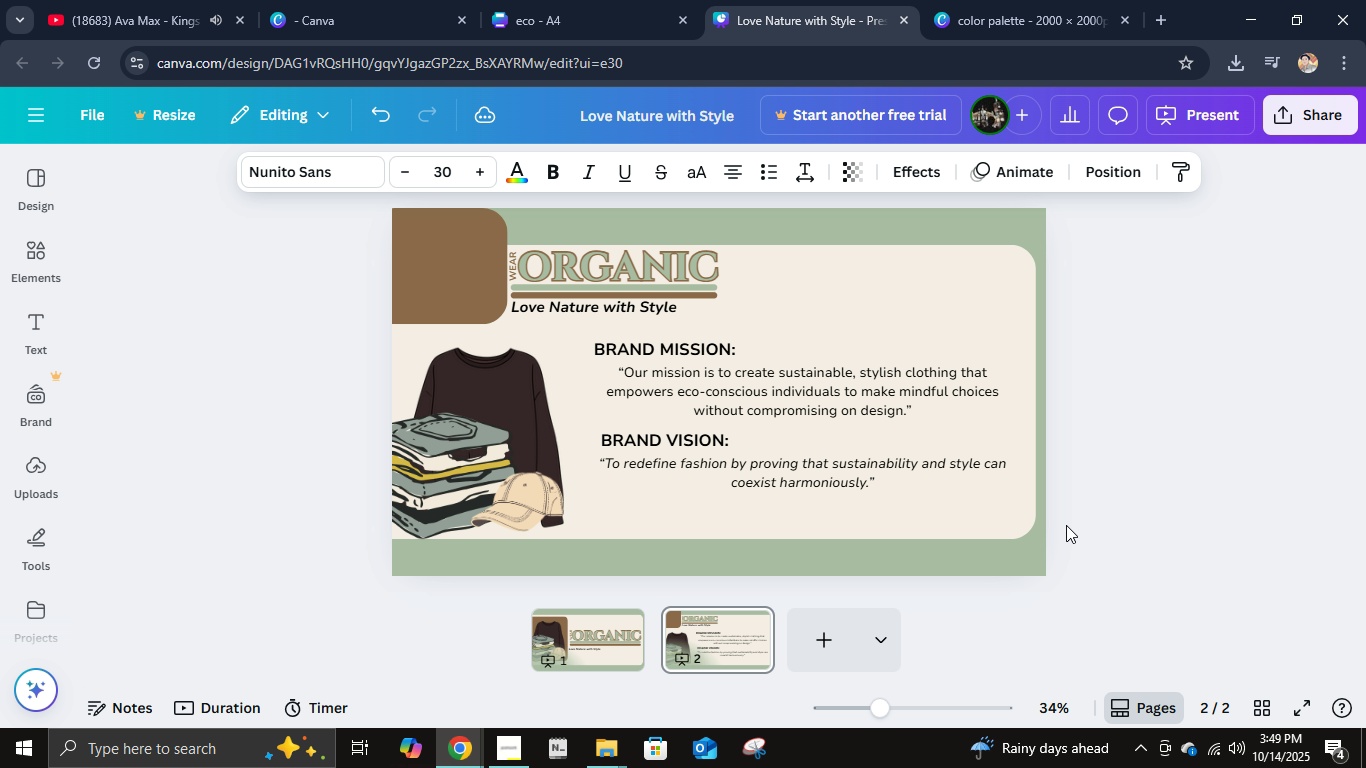 
hold_key(key=ArrowDown, duration=1.97)
 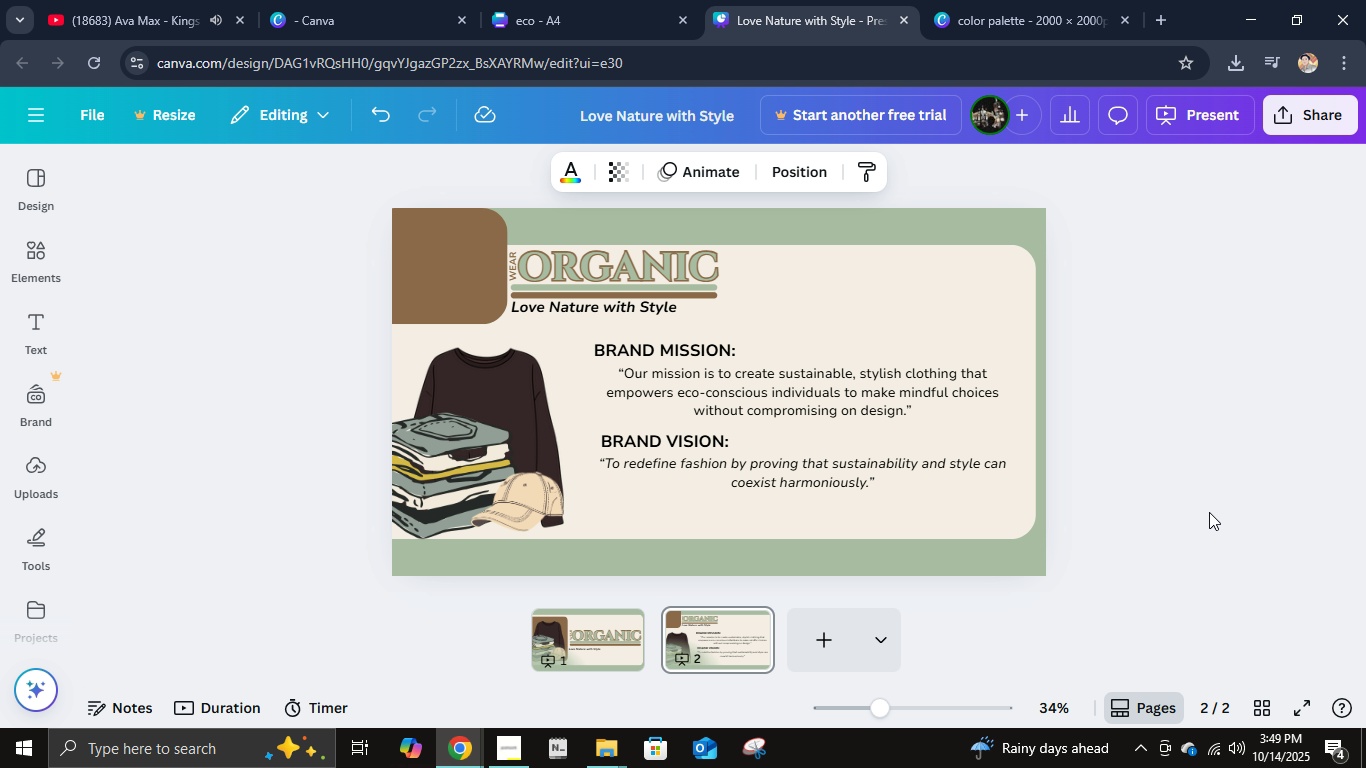 
hold_key(key=ShiftRight, duration=0.54)
left_click([787, 487])
 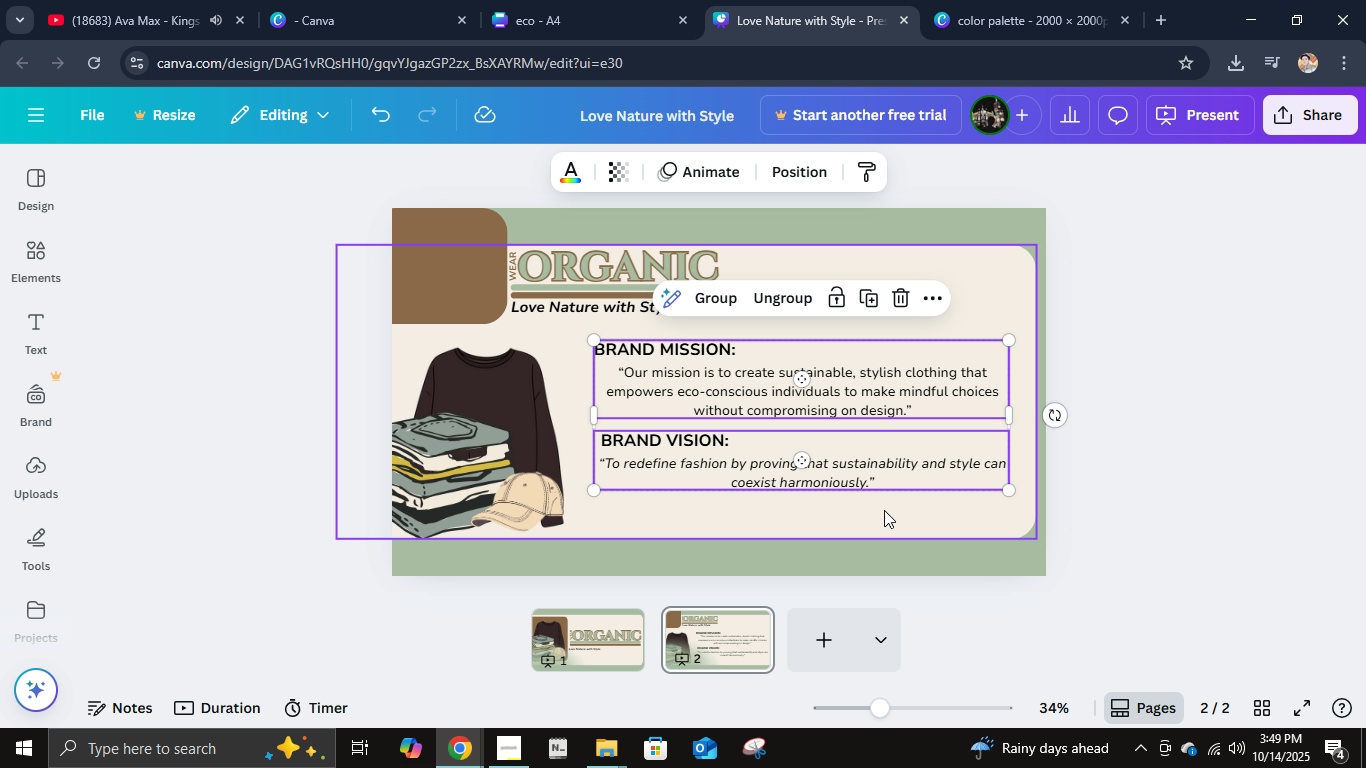 
hold_key(key=ArrowDown, duration=0.86)
 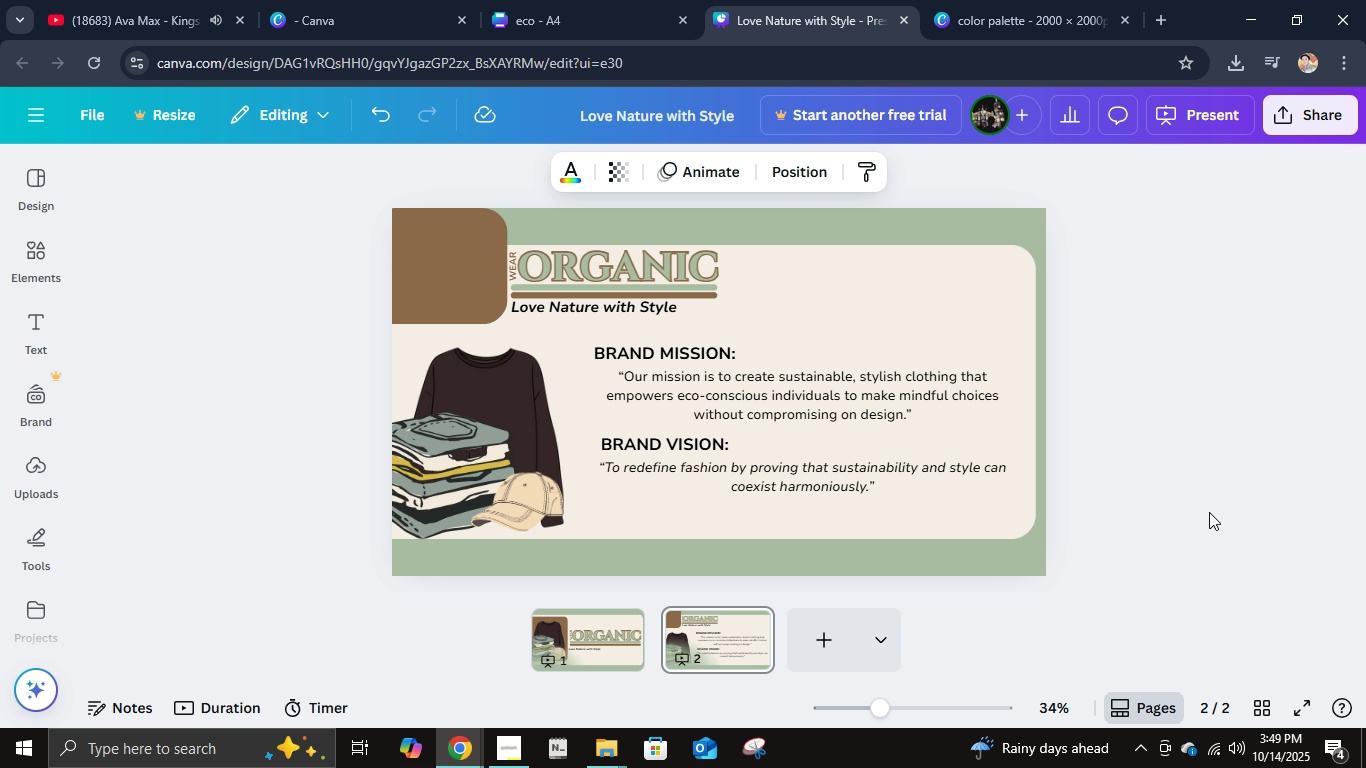 
left_click([1209, 512])
 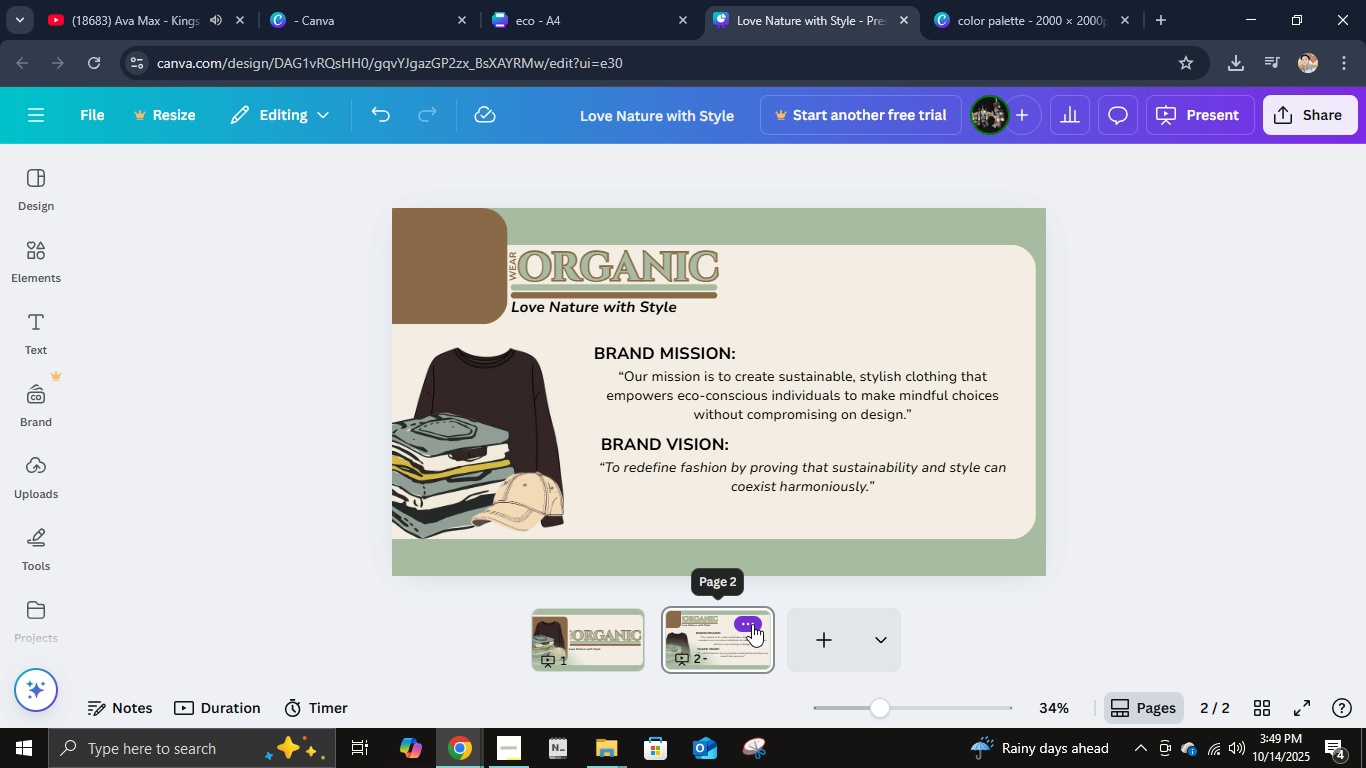 
left_click([752, 624])
 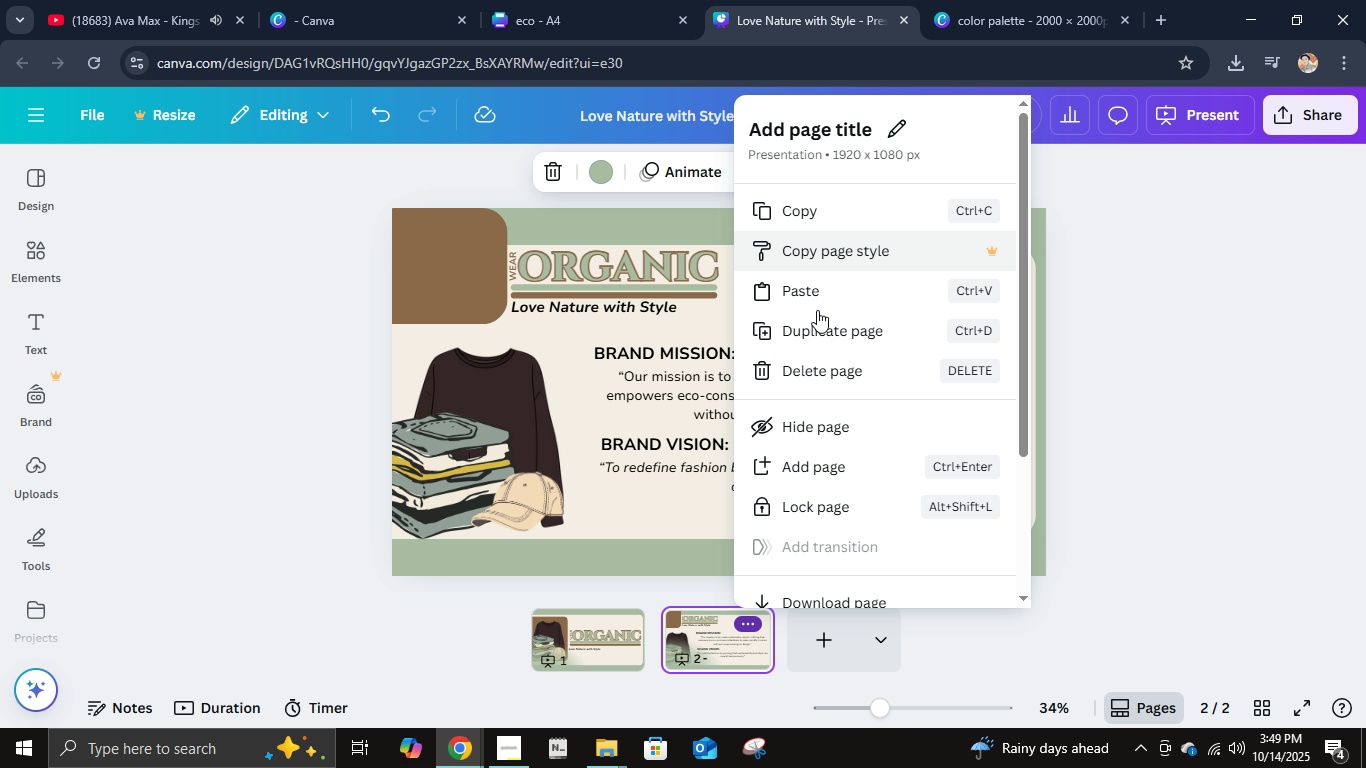 
left_click([824, 335])
 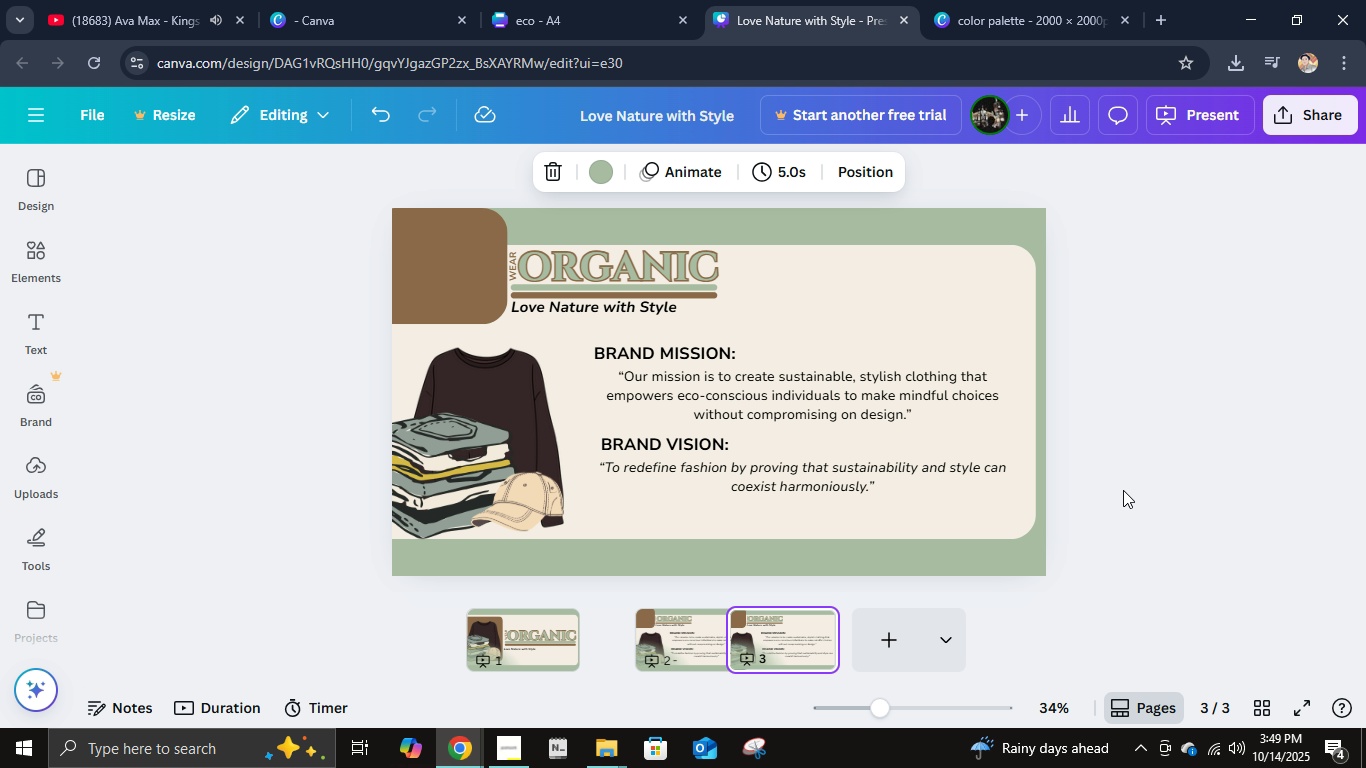 
left_click([1124, 489])
 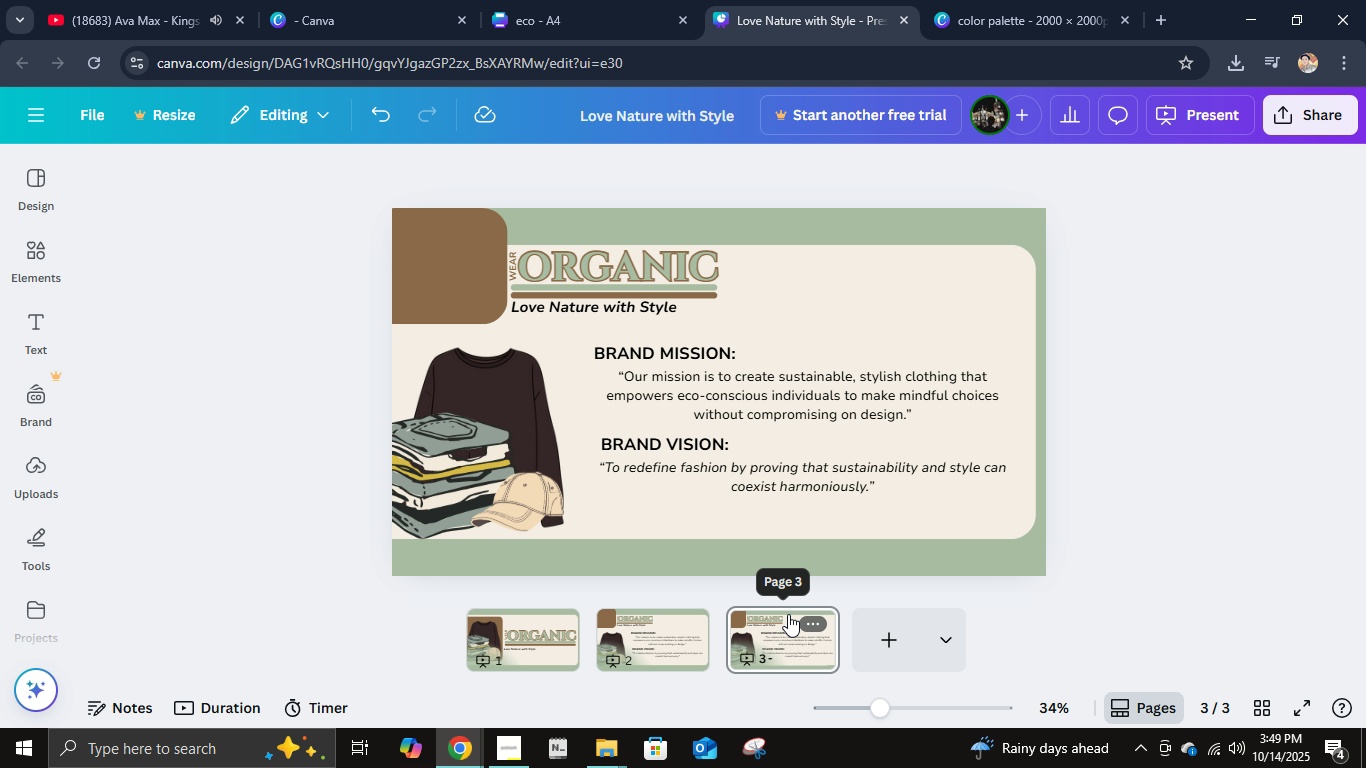 
double_click([640, 459])
 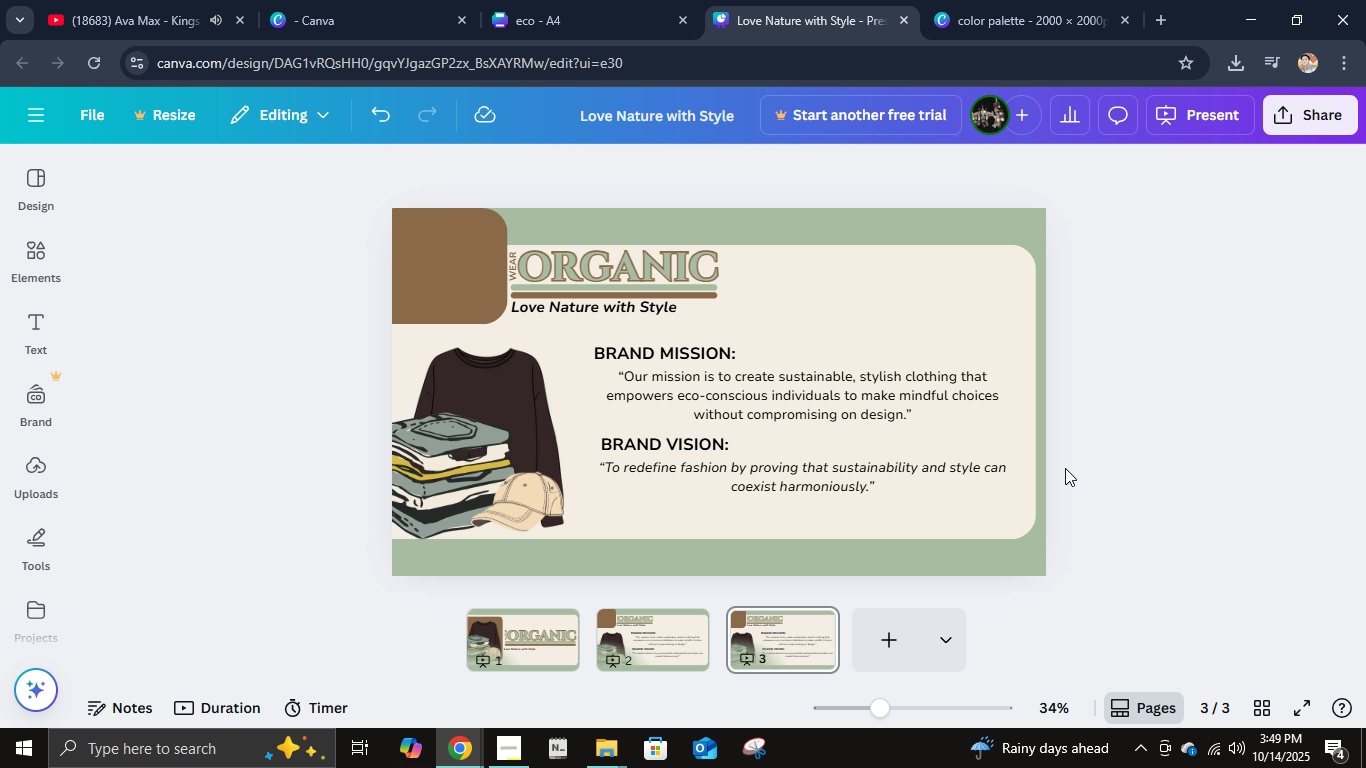 
double_click([760, 465])
 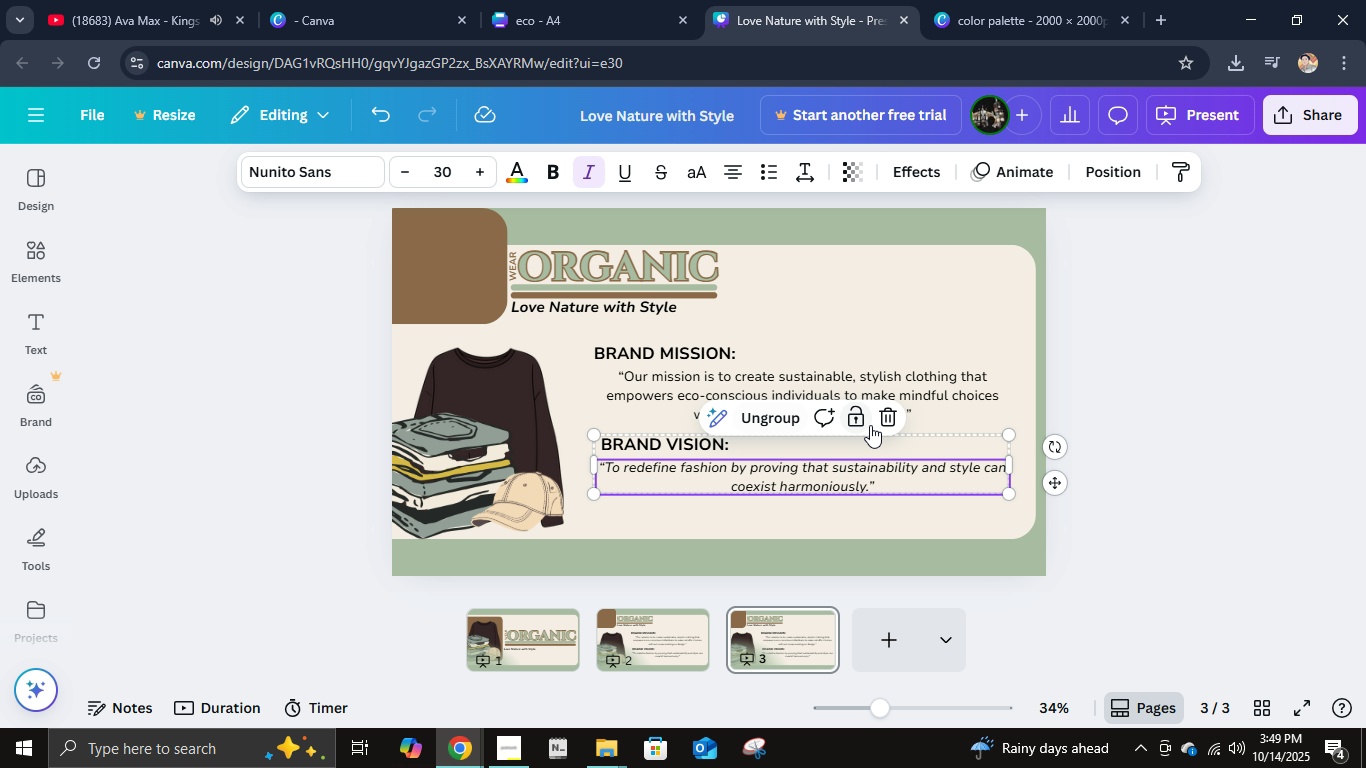 
left_click([881, 423])
 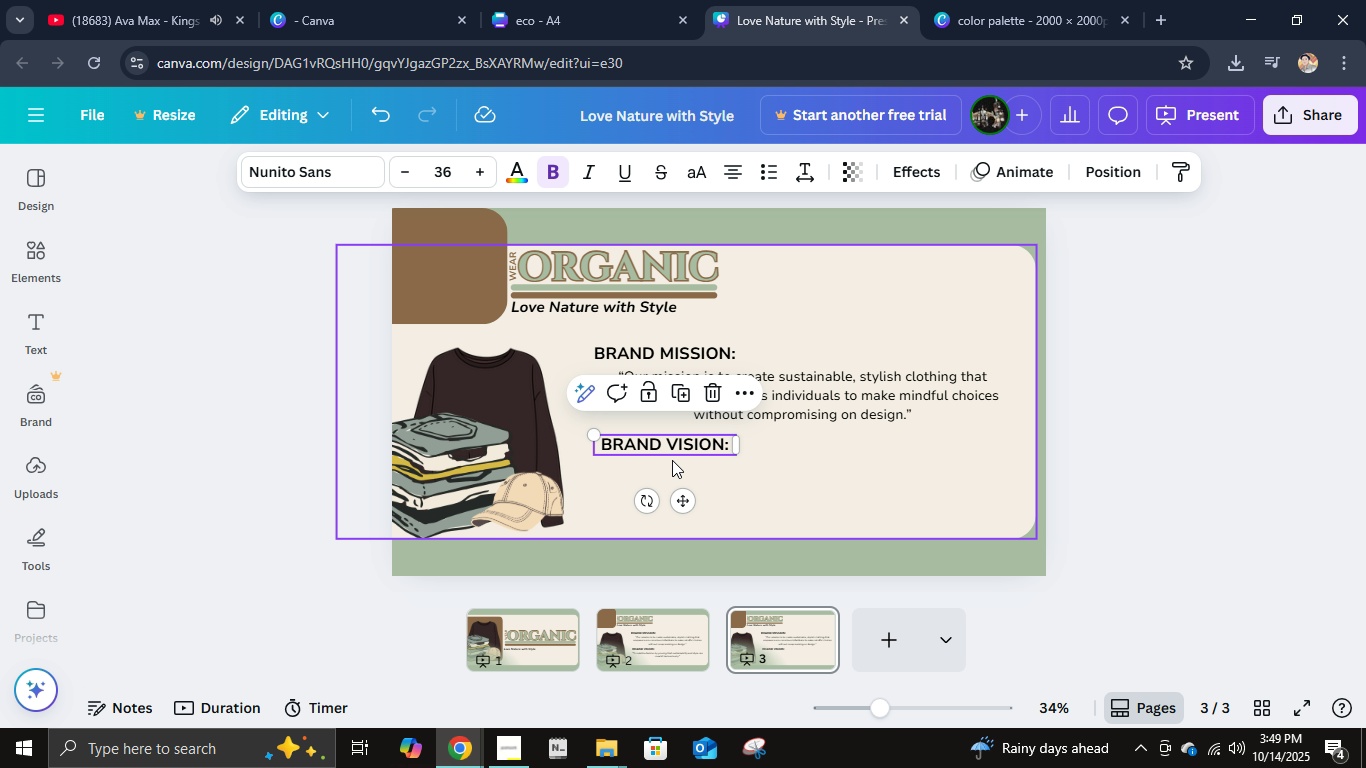 
key(Delete)
 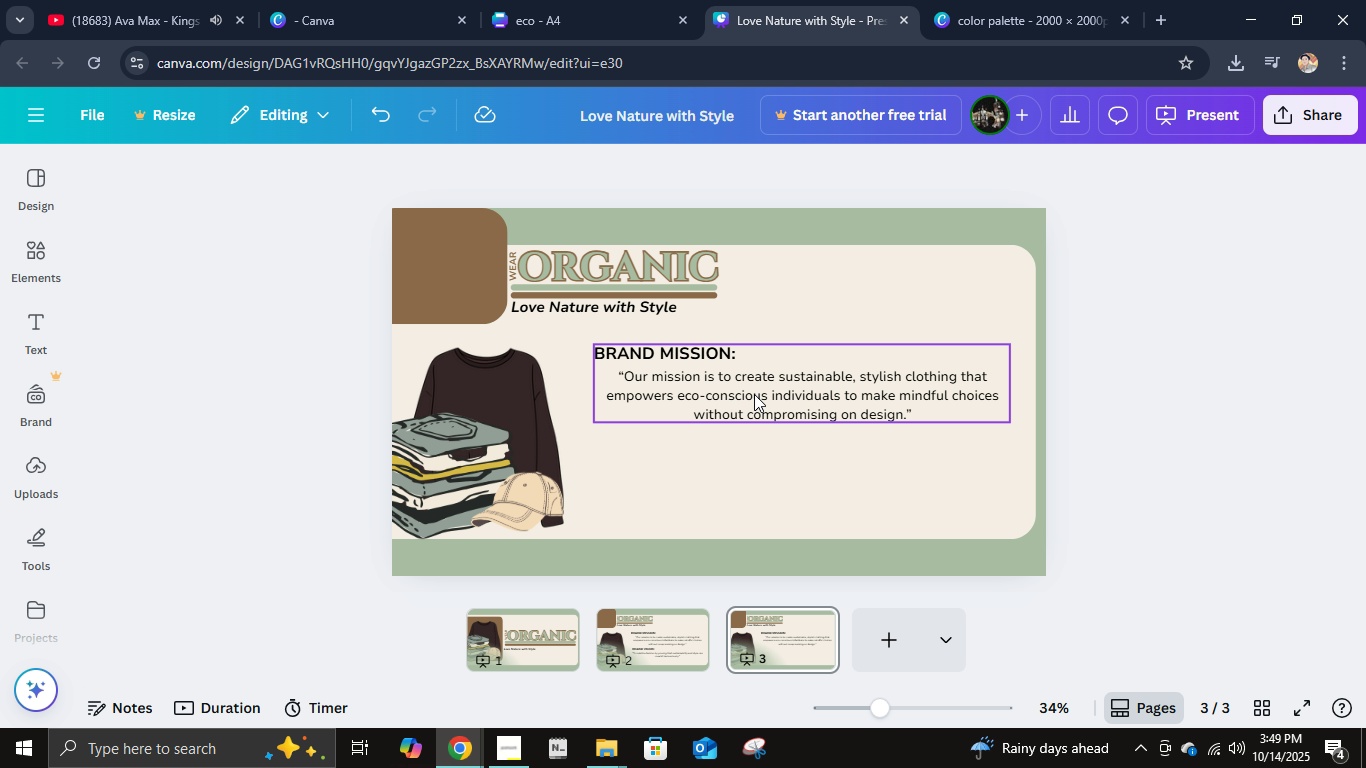 
left_click([754, 394])
 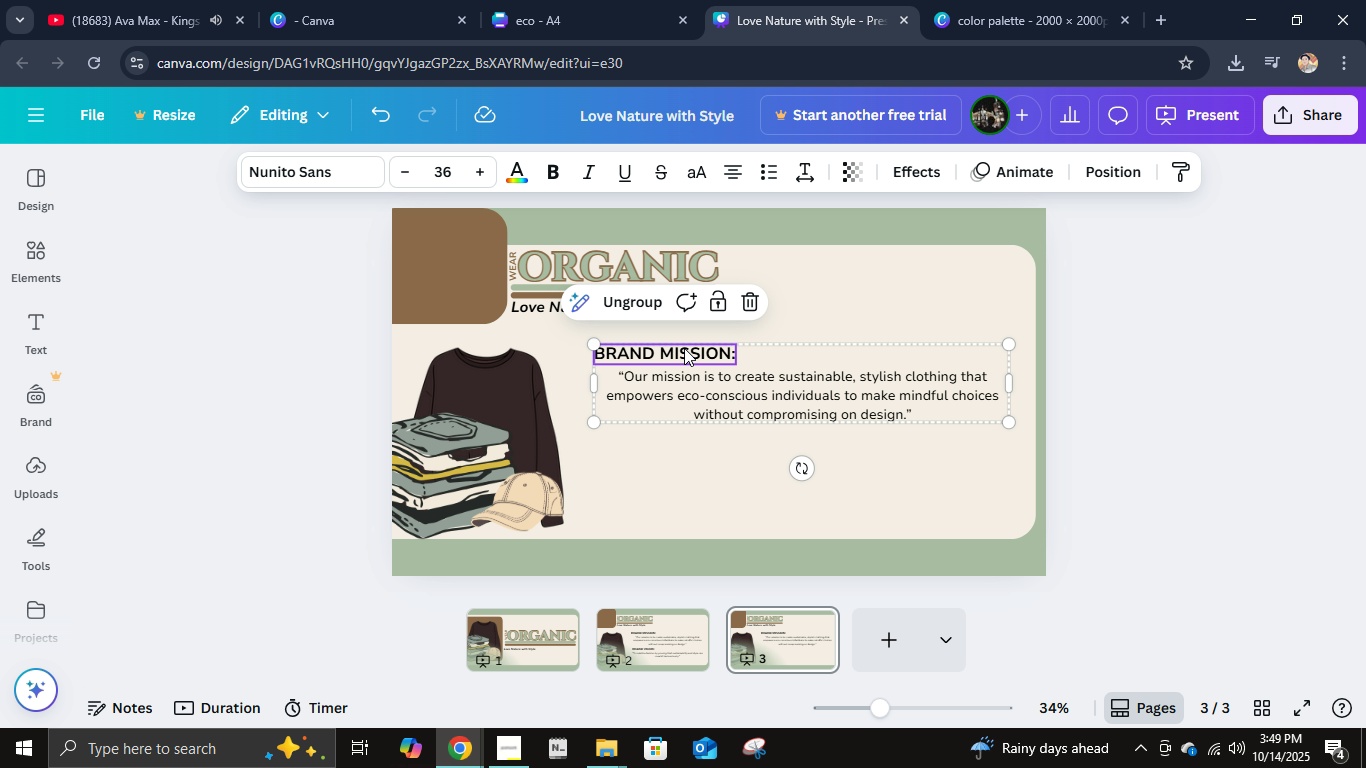 
double_click([684, 348])
 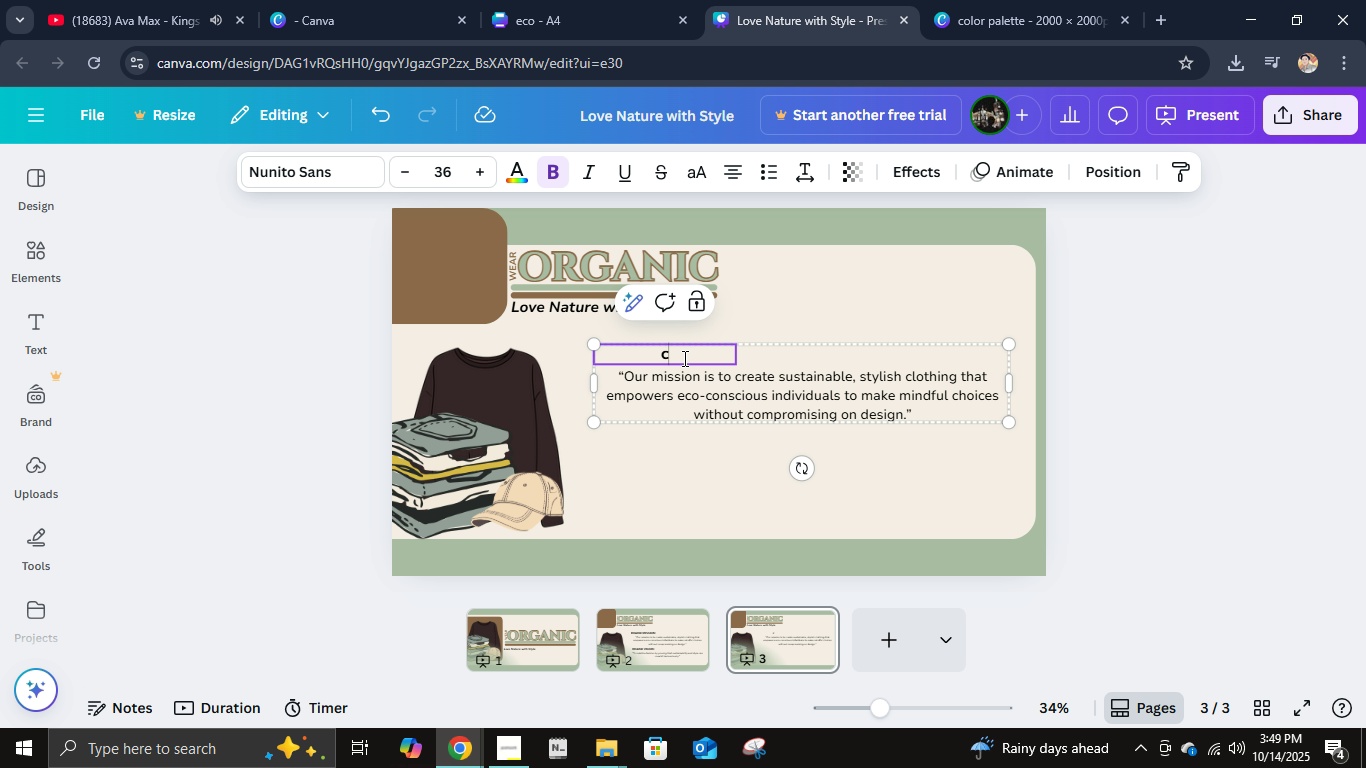 
type(c)
key(Backspace)
type(CORE )
key(Backspace)
key(Backspace)
key(Backspace)
key(Backspace)
key(Backspace)
 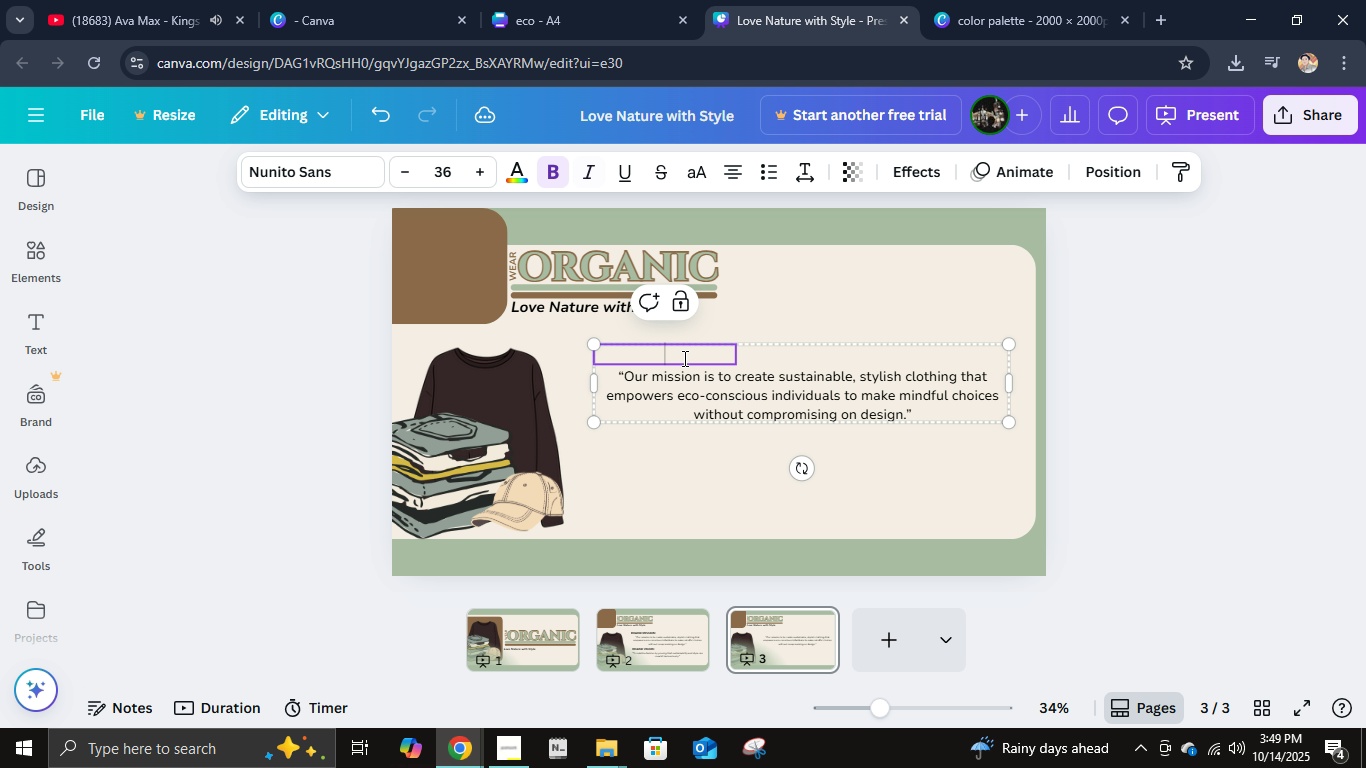 
key(Control+I)
 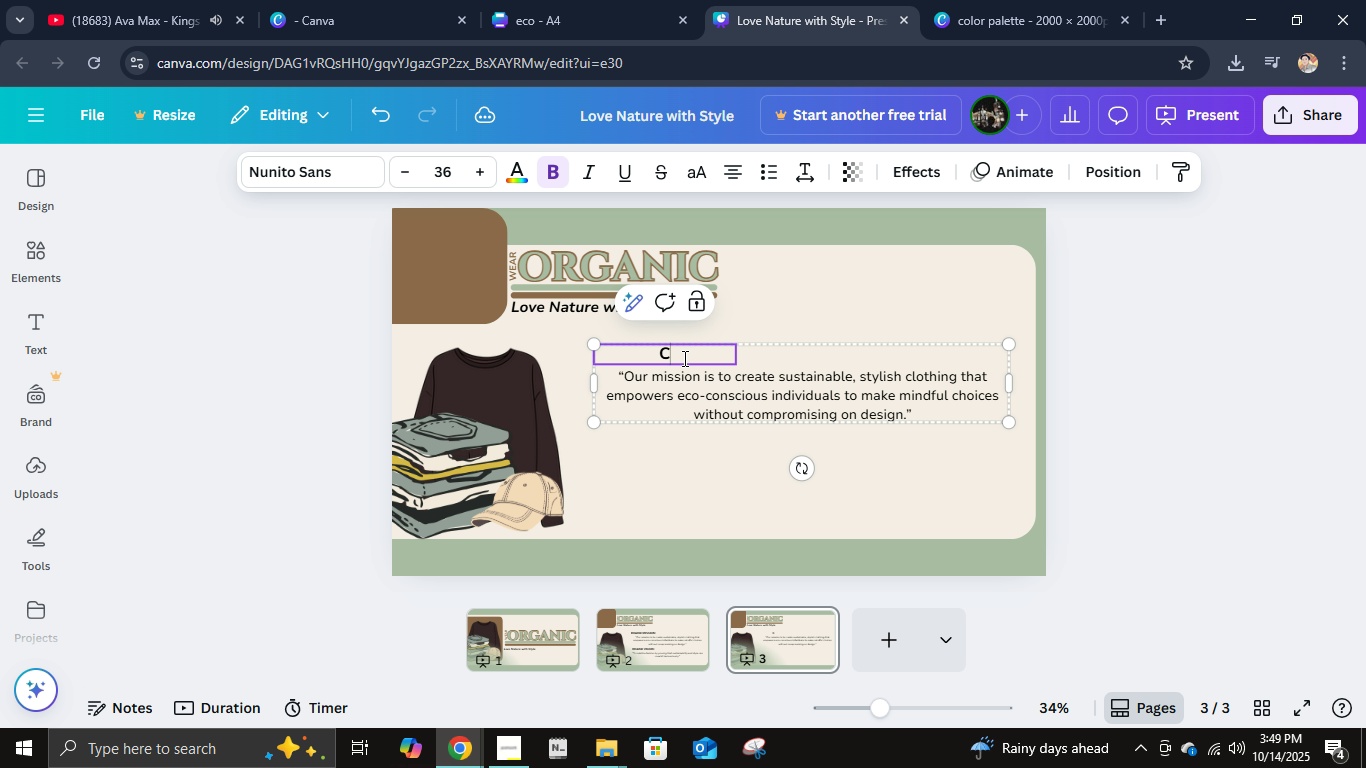 
type(CORE VALUES:)
 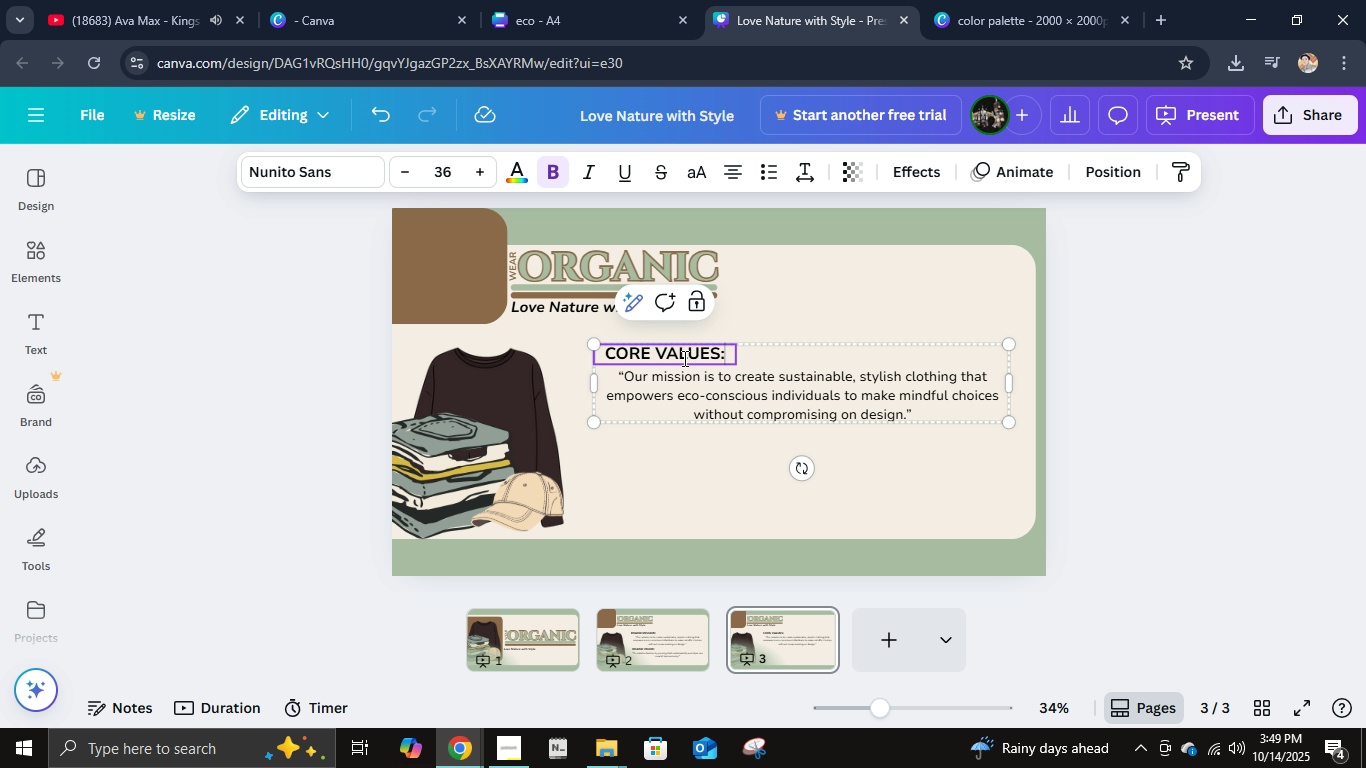 
left_click([704, 375])
 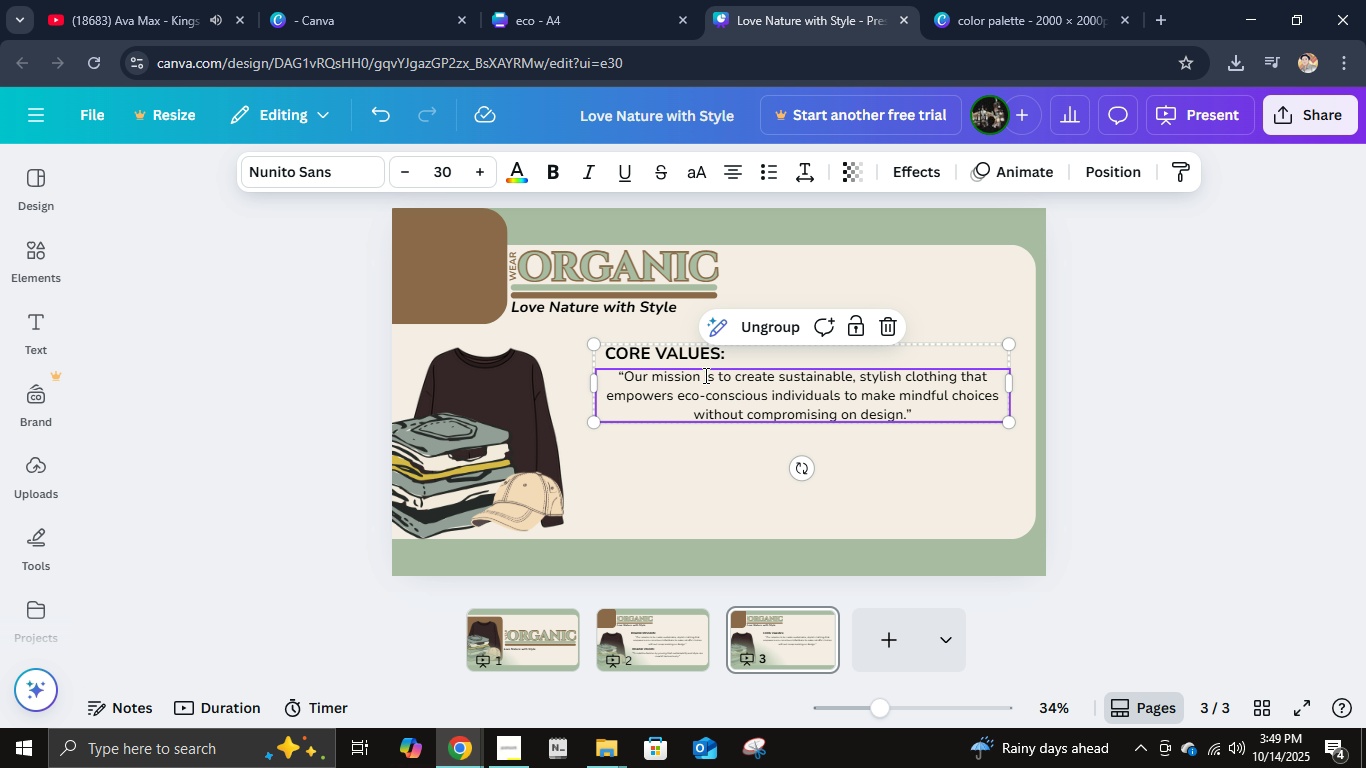 
left_click([704, 375])
 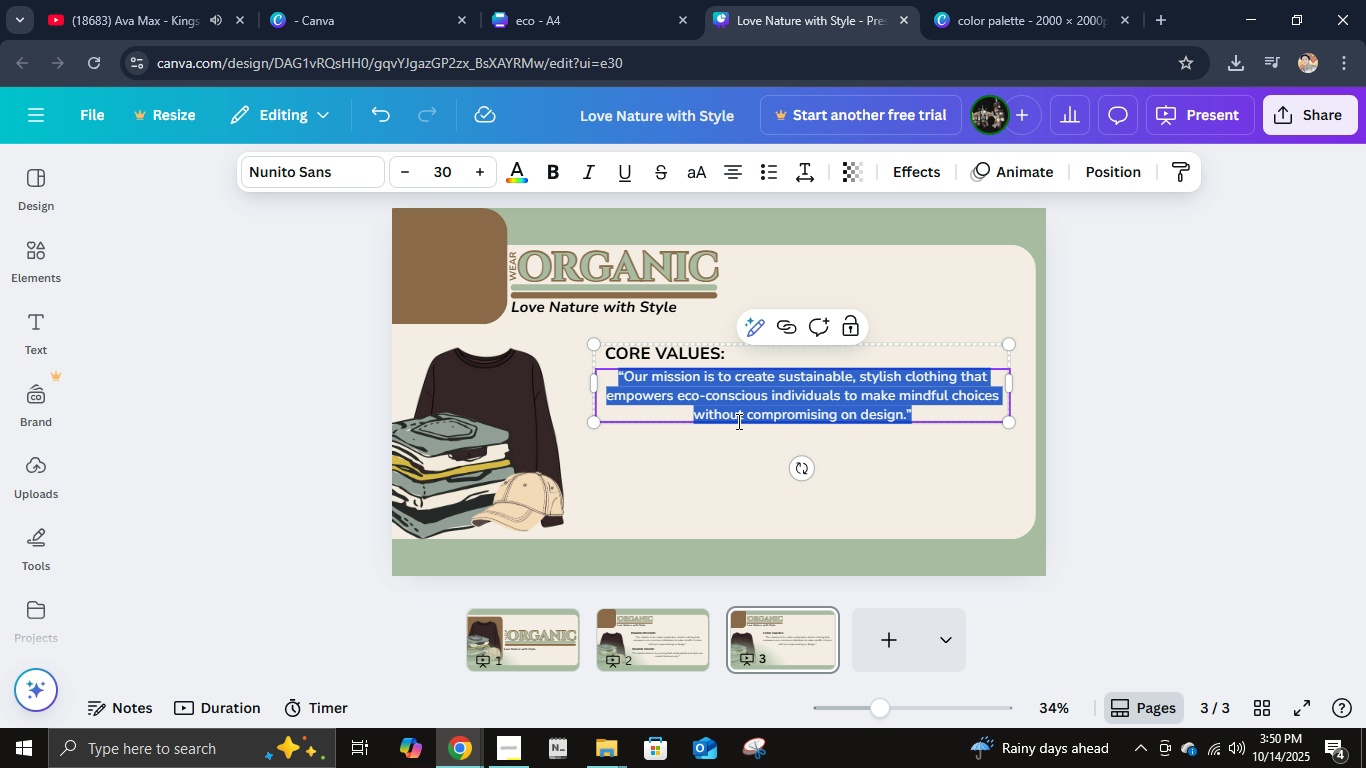 
type(SUS)
key(Backspace)
key(Backspace)
key(Backspace)
 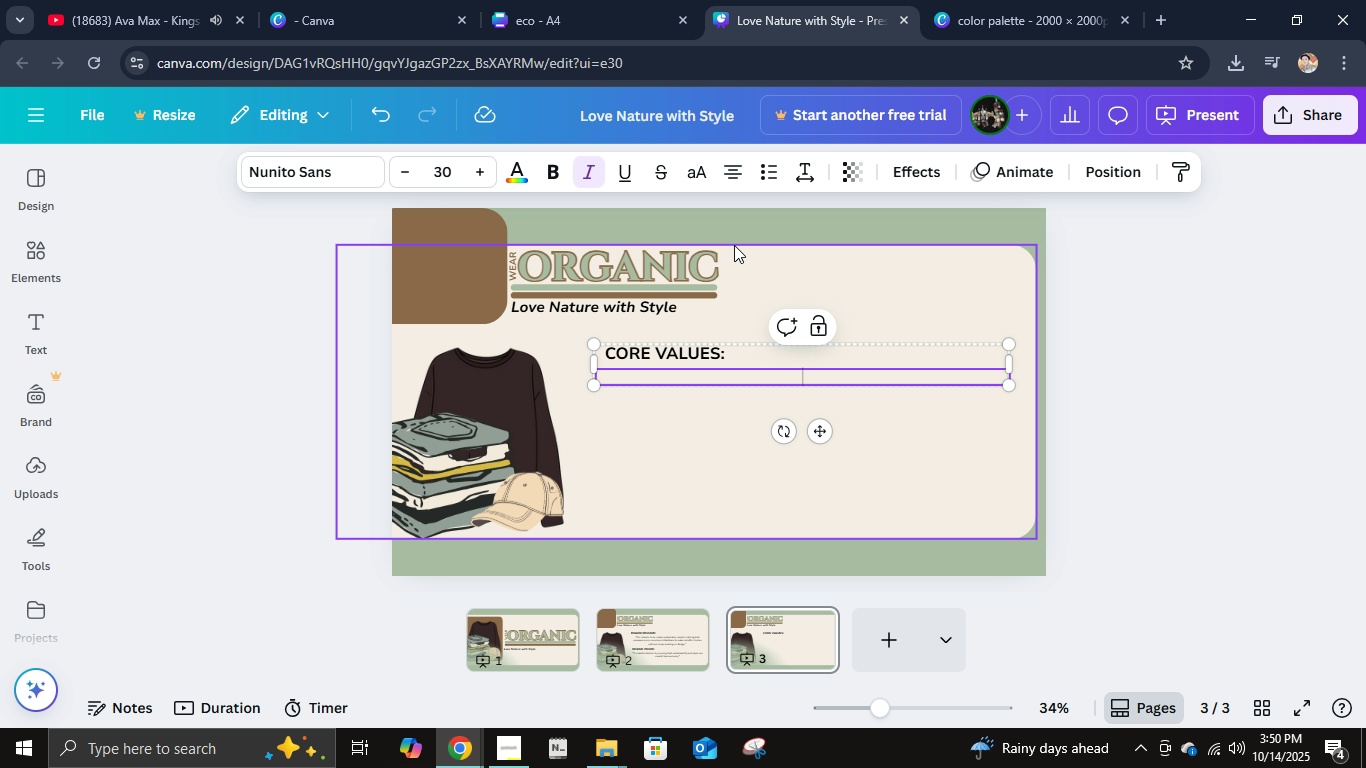 
left_click([739, 162])
 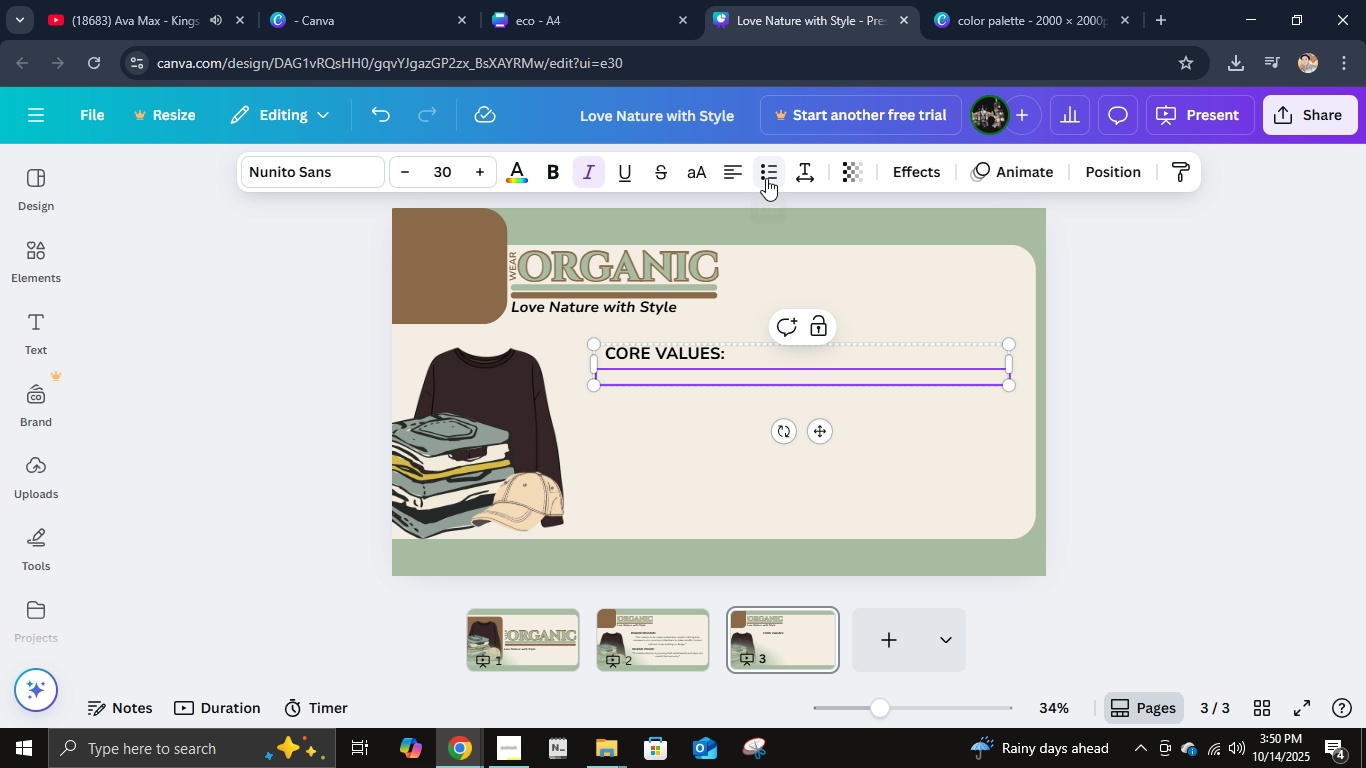 
left_click([766, 178])
 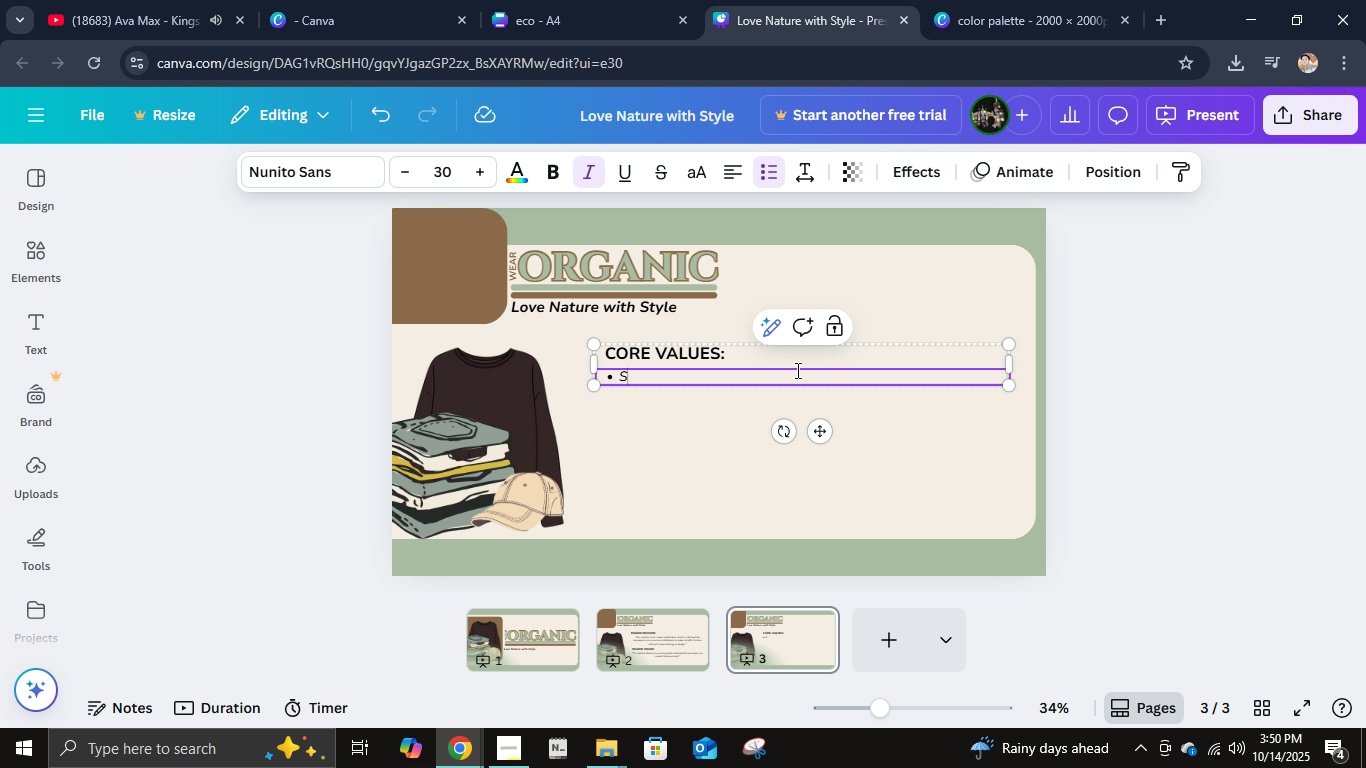 
type(SUS)
key(Backspace)
key(Backspace)
key(Backspace)
 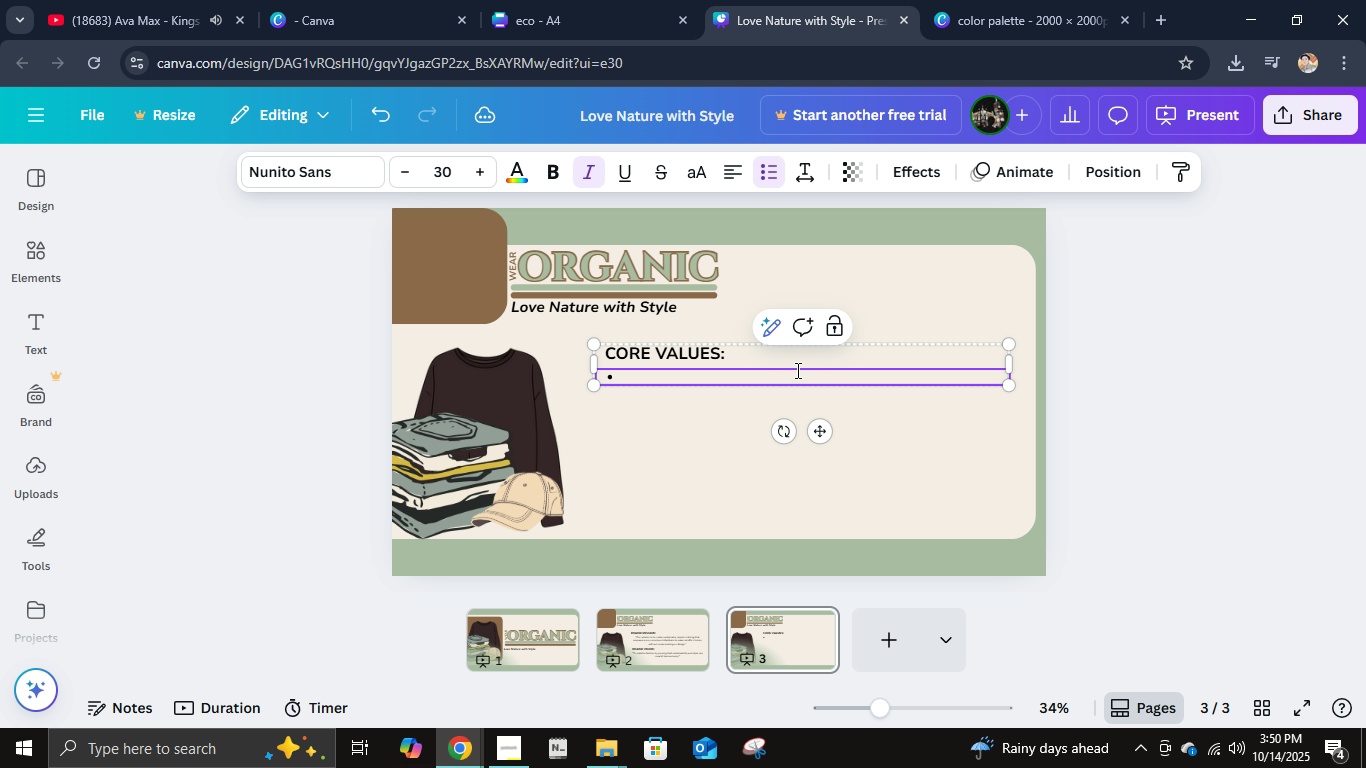 
key(Control+I)
 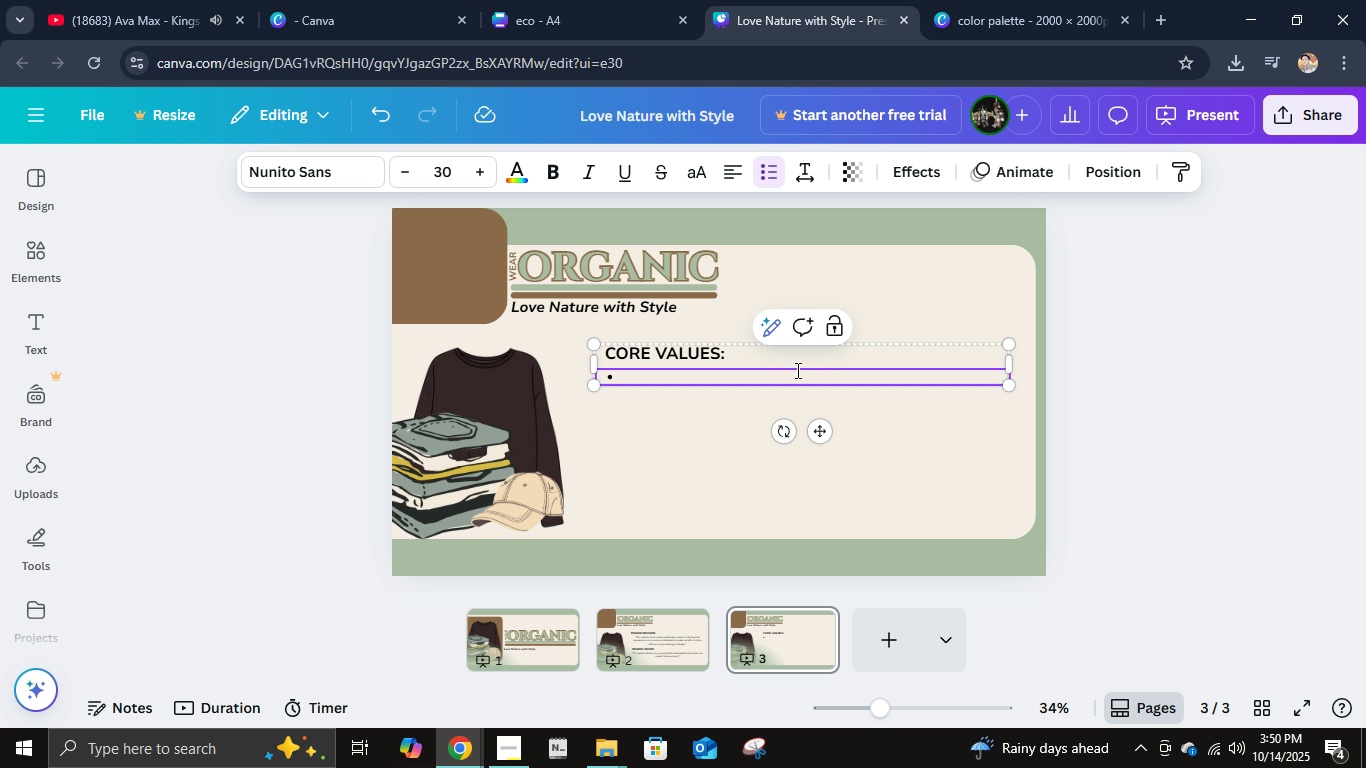 
hold_key(key=ShiftLeft, duration=0.83)
 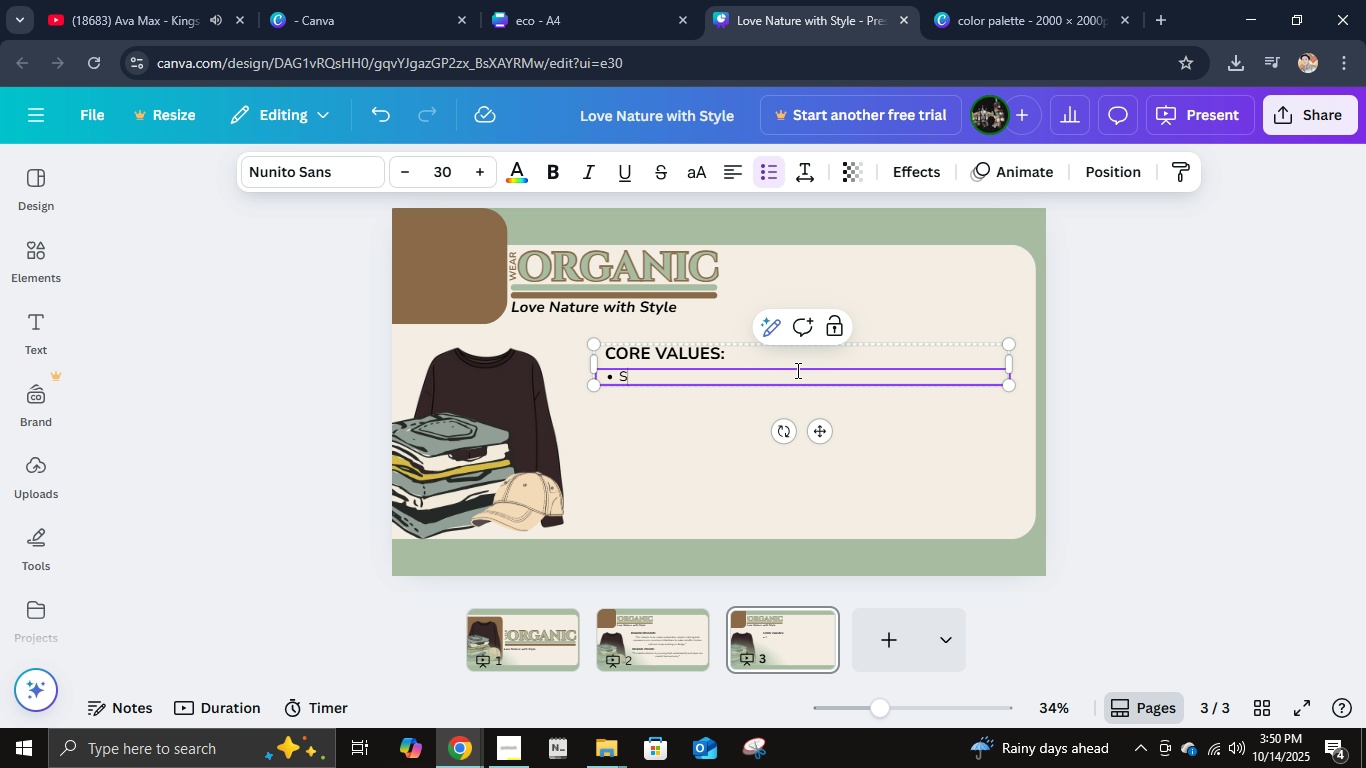 
type(SUSTAINABILITY: Using eco-friendly materials and ethical production.)
 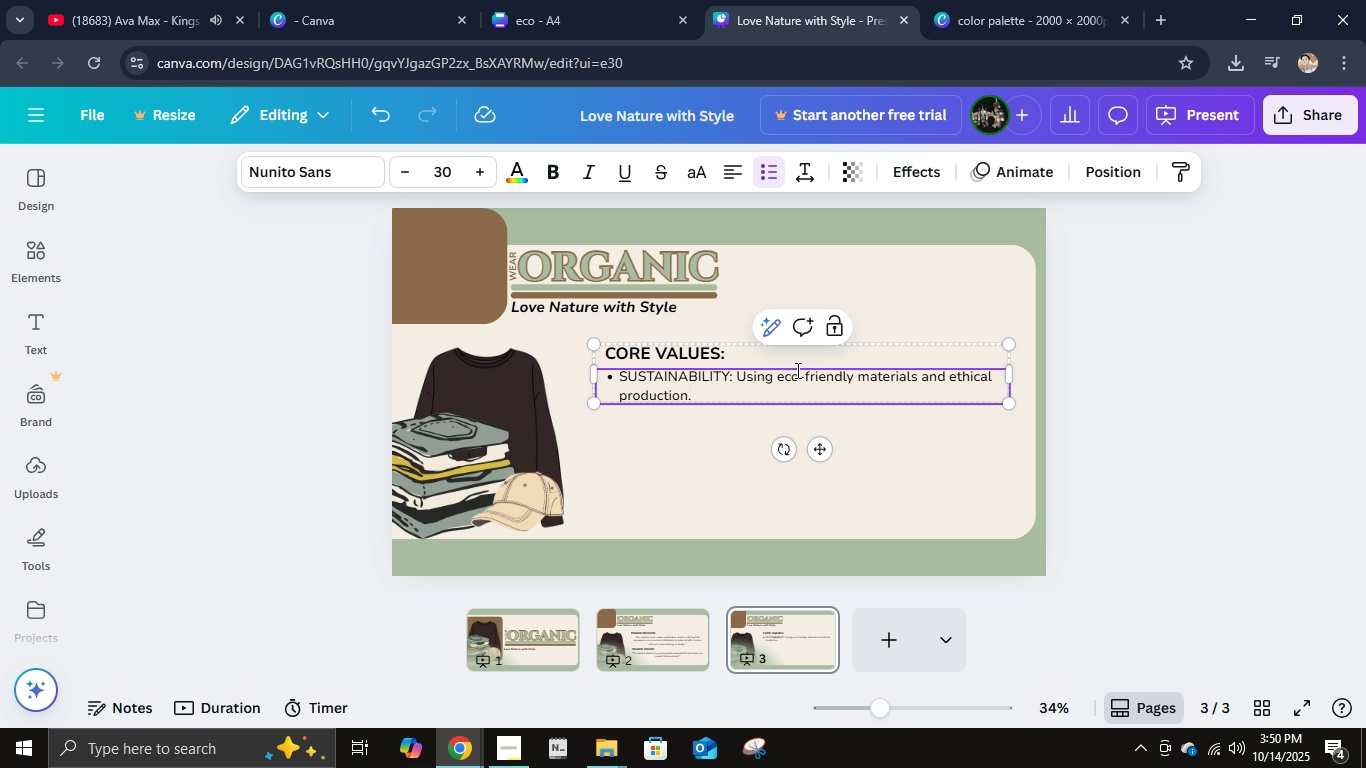 
key(Enter)
 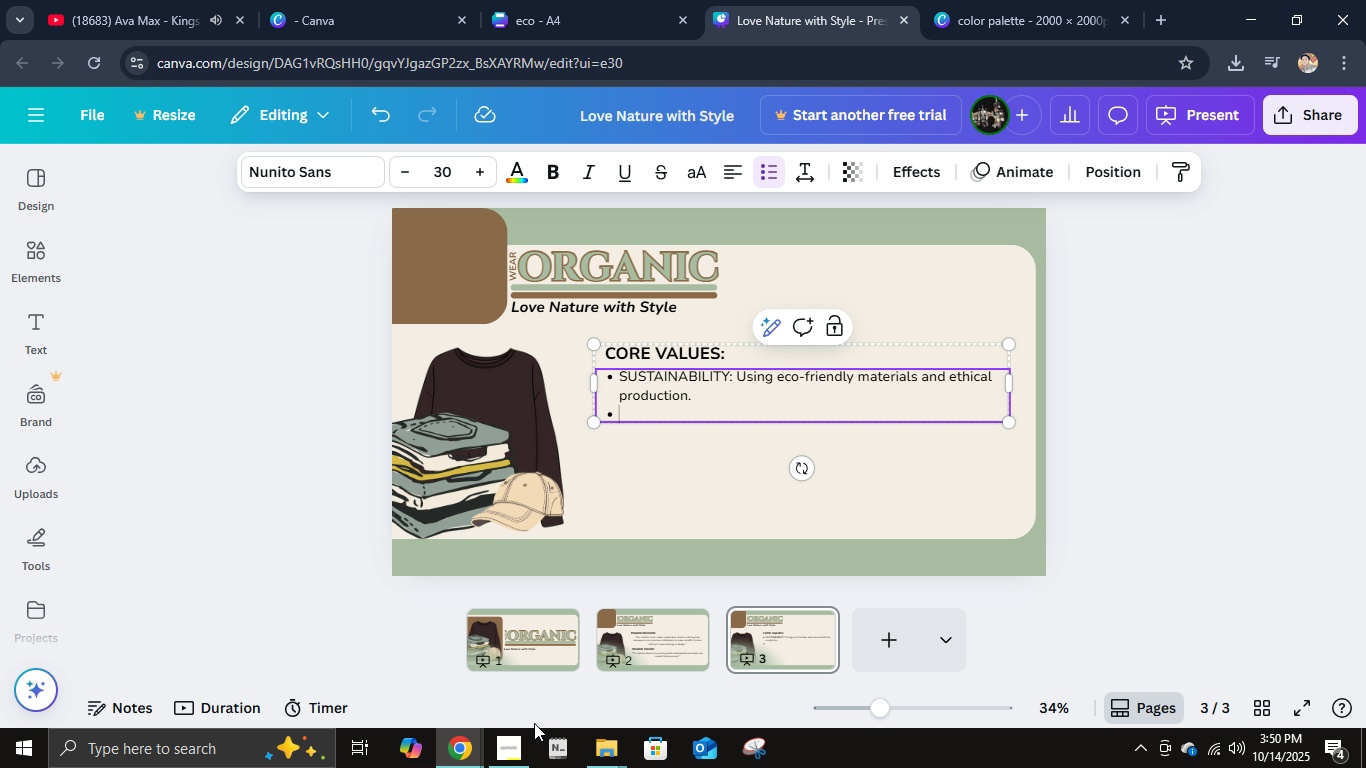 
left_click([496, 744])